 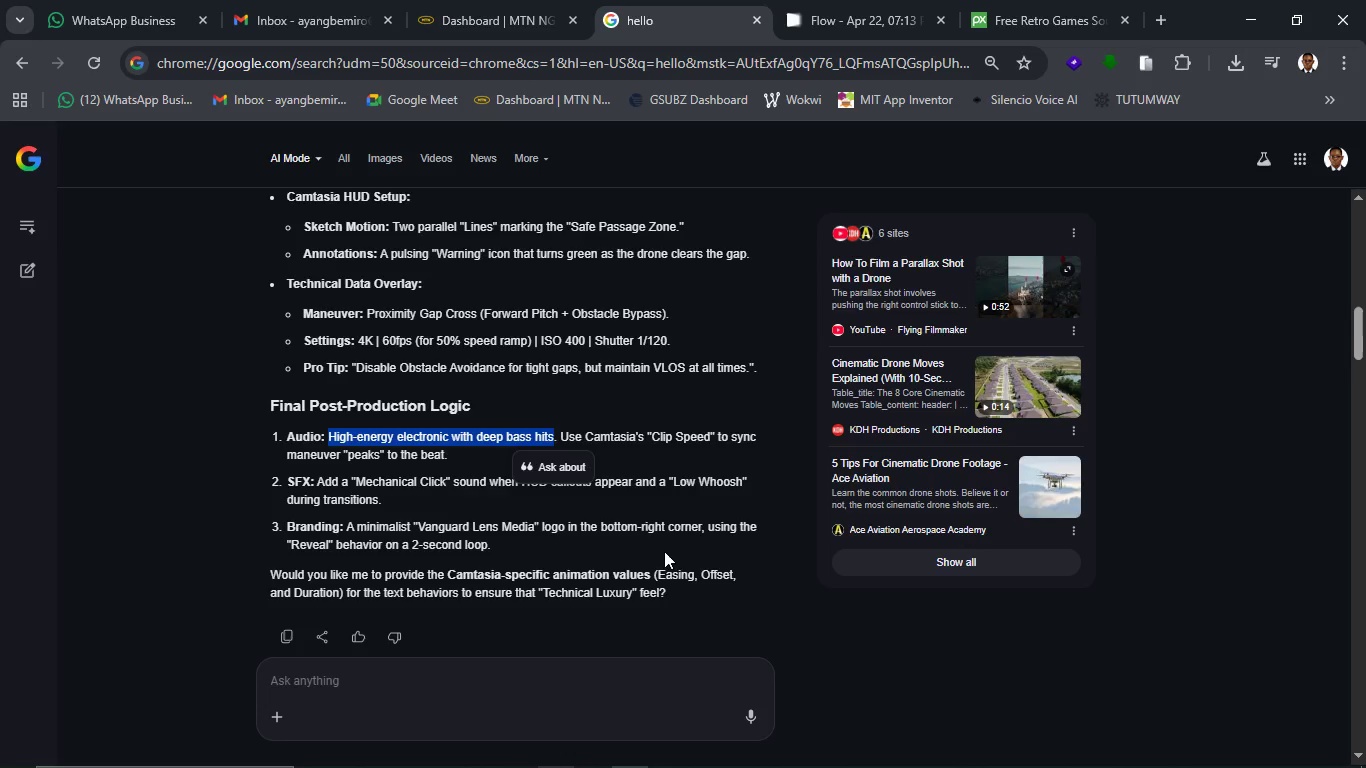 
key(Control+C)
 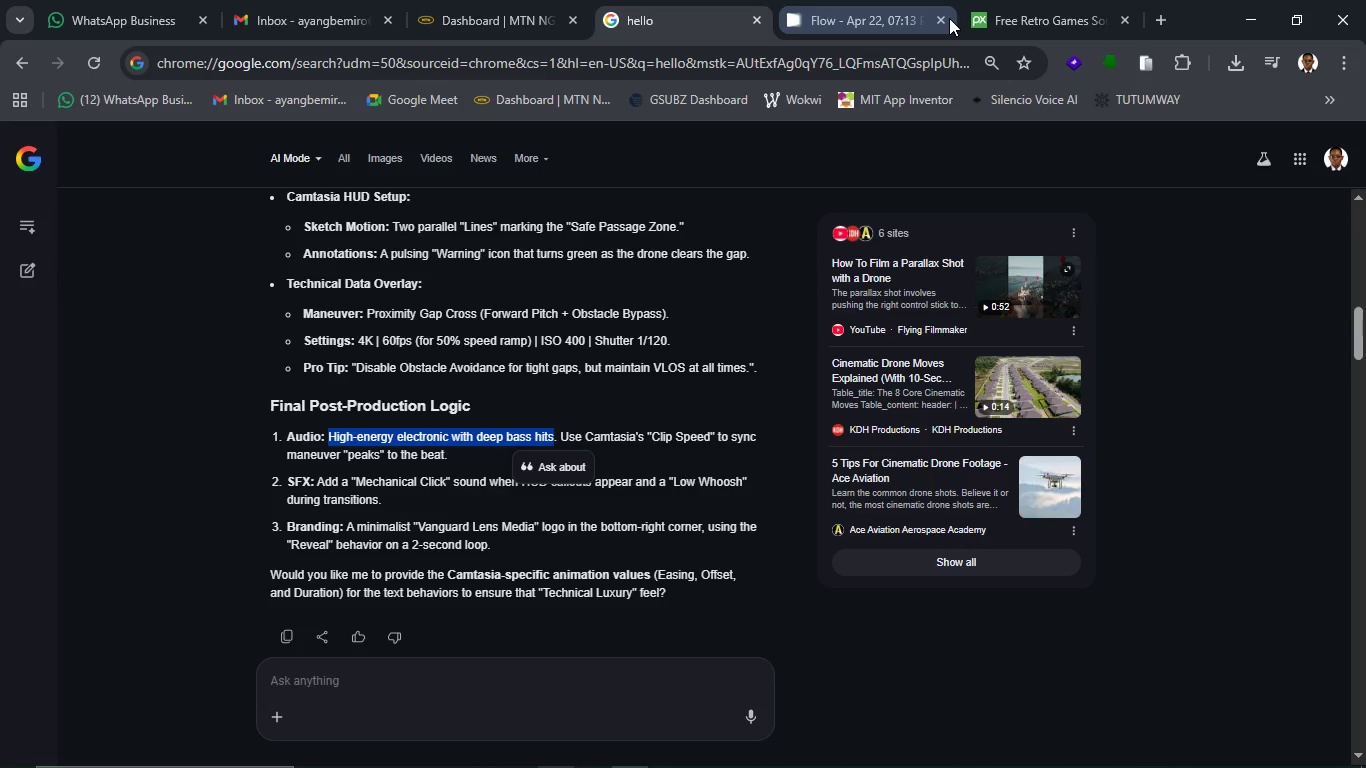 
left_click([938, 15])
 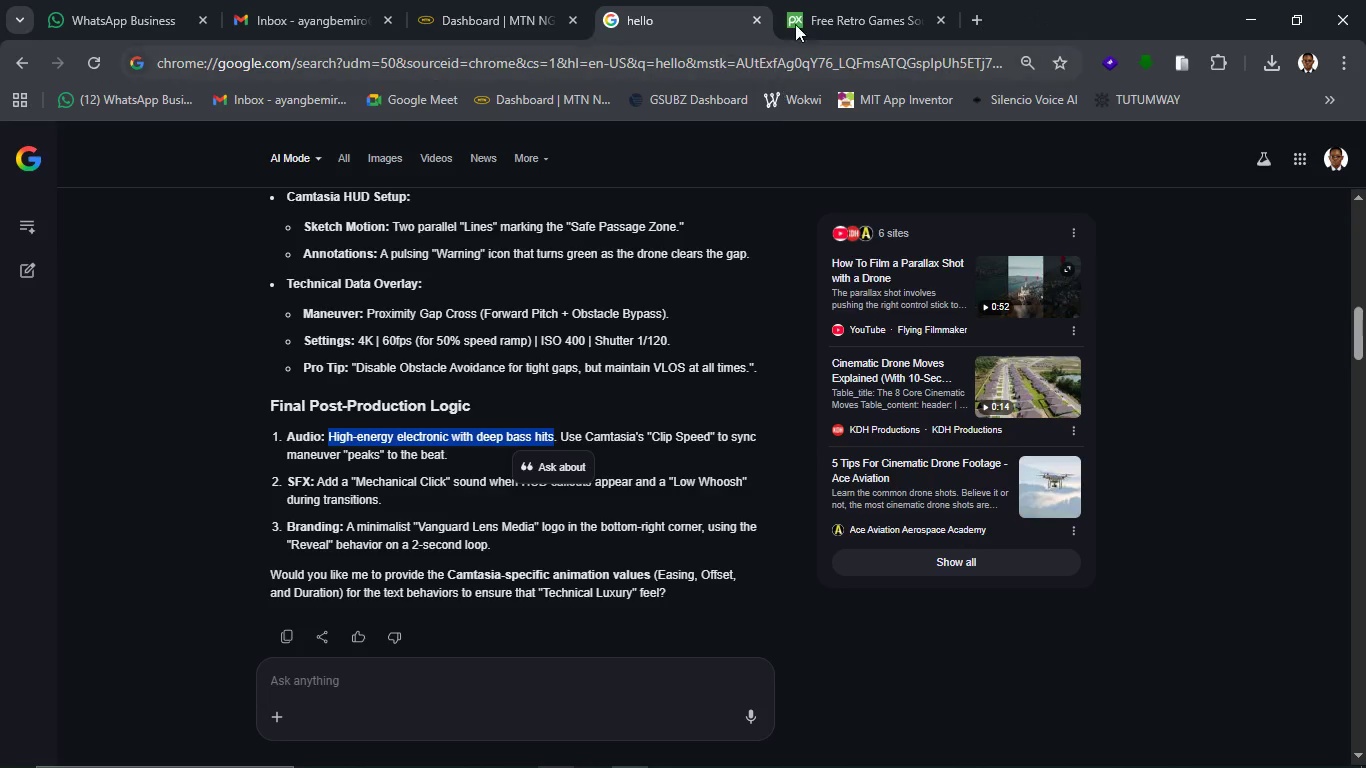 
left_click([836, 9])
 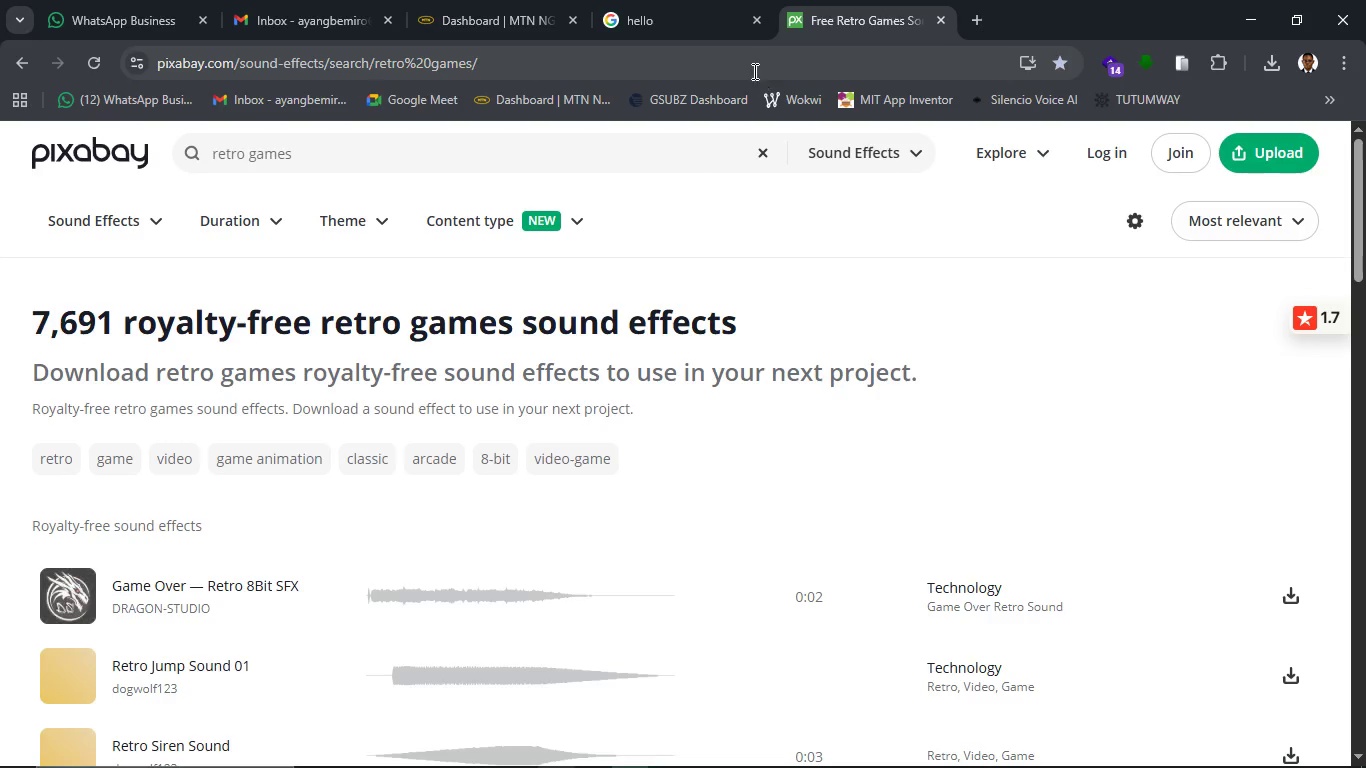 
left_click([751, 67])
 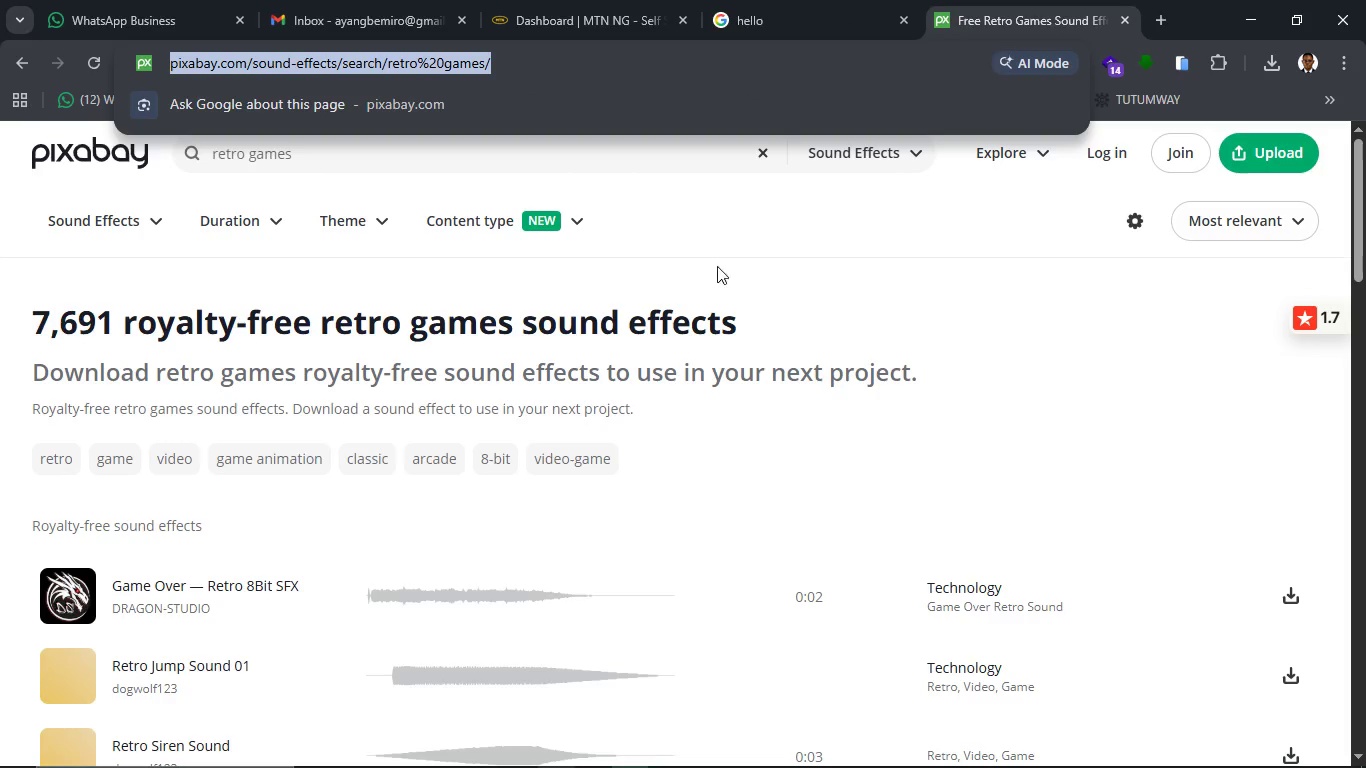 
left_click([712, 184])
 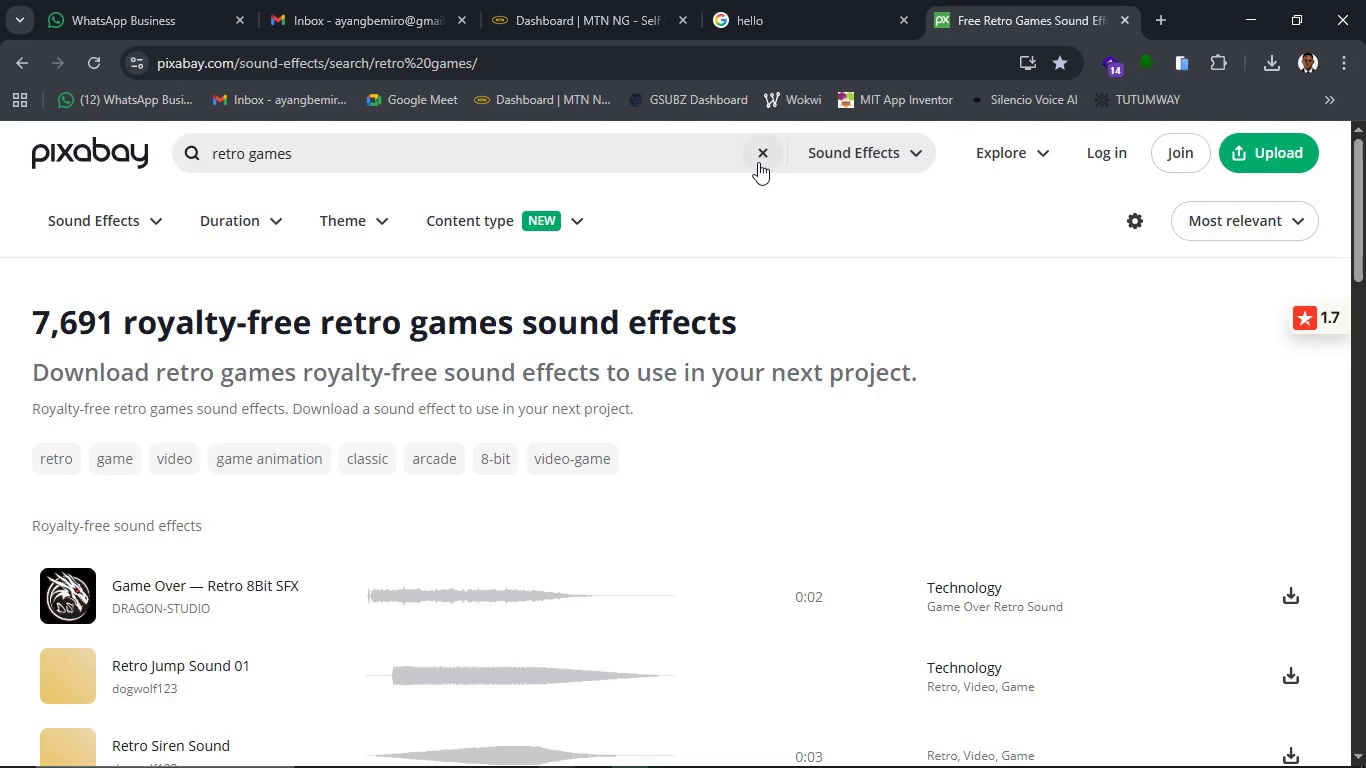 
scroll: coordinate [669, 235], scroll_direction: up, amount: 2.0
 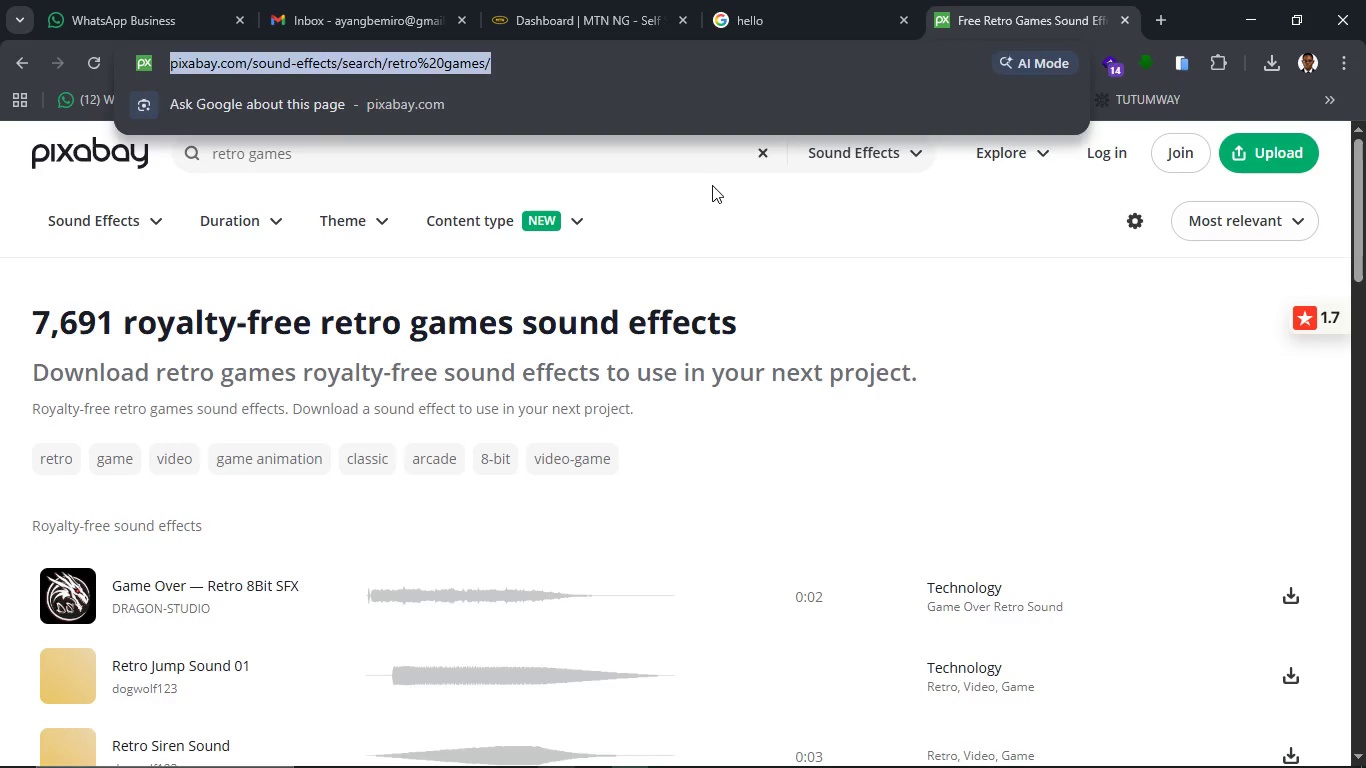 
left_click([758, 157])
 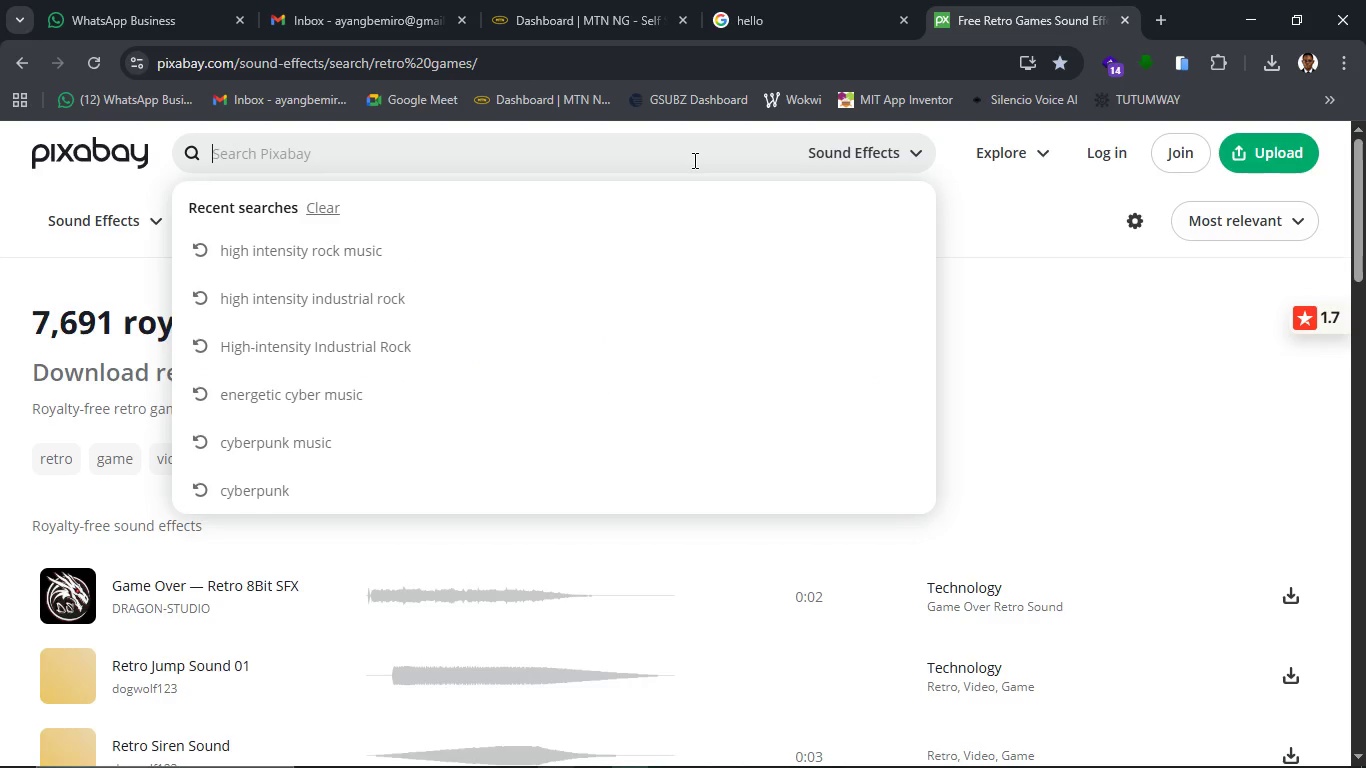 
key(Control+V)
 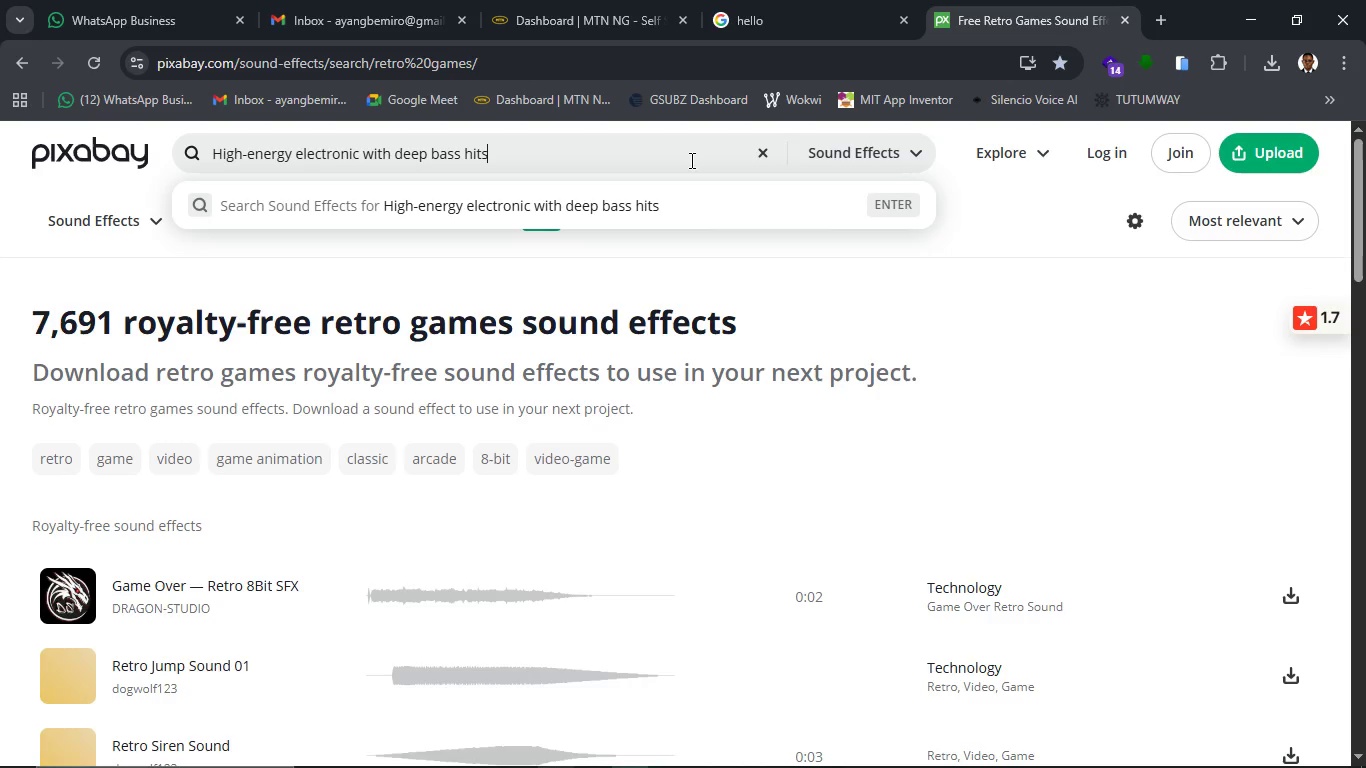 
key(Enter)
 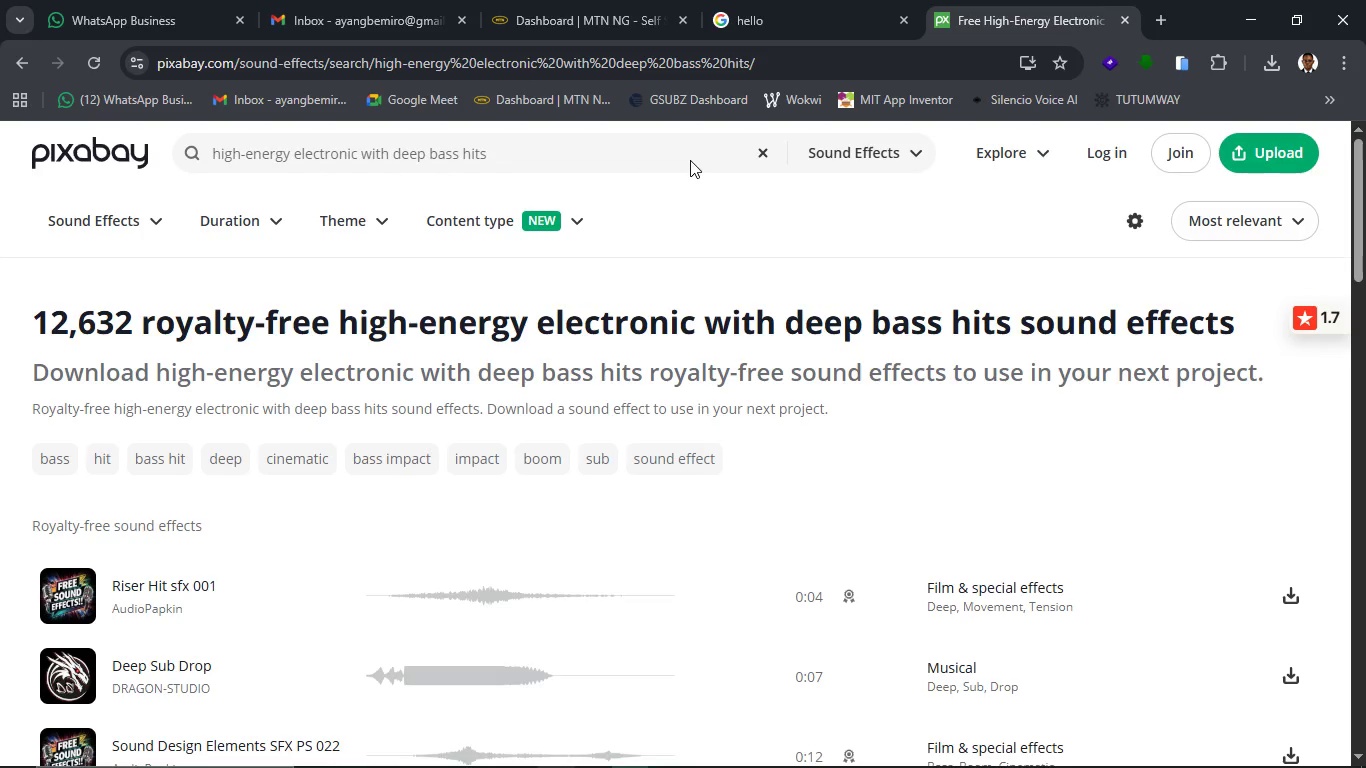 
wait(16.56)
 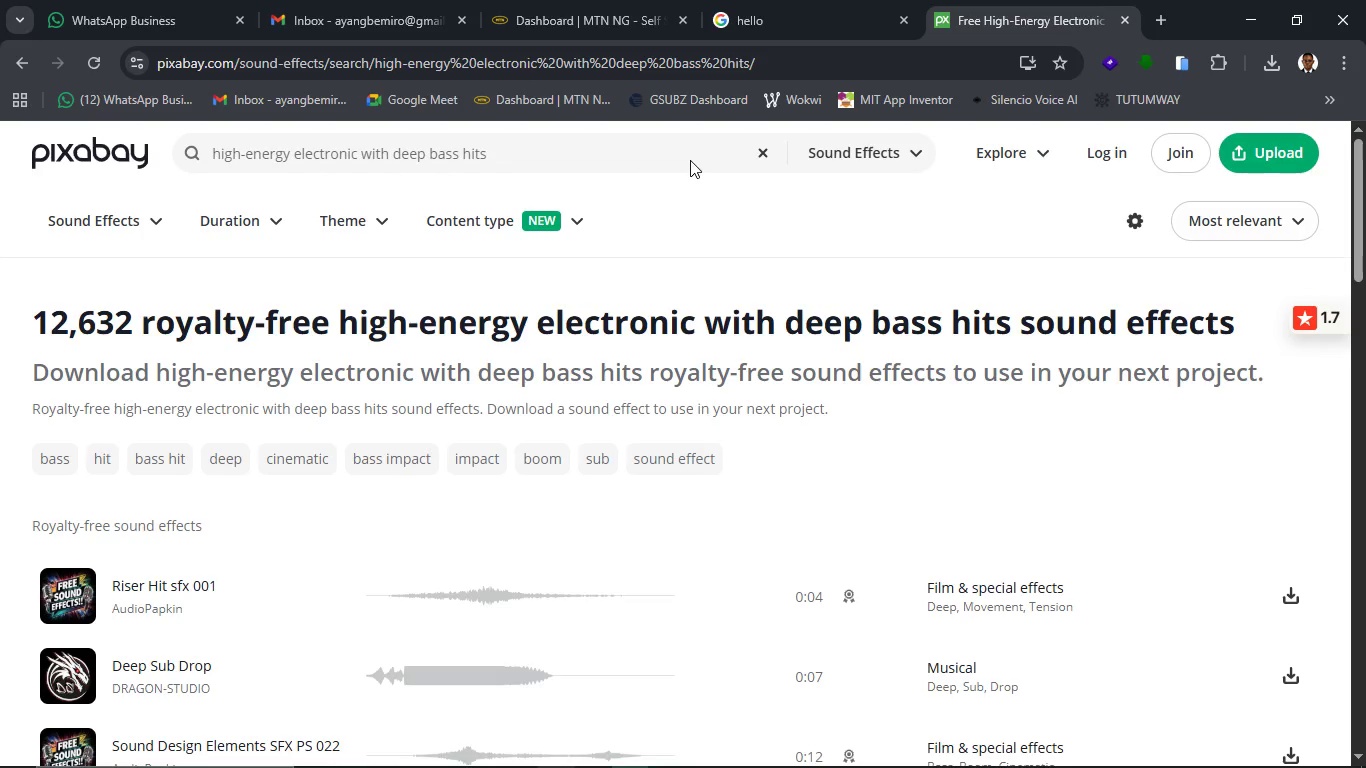 
scroll: coordinate [178, 562], scroll_direction: down, amount: 16.0
 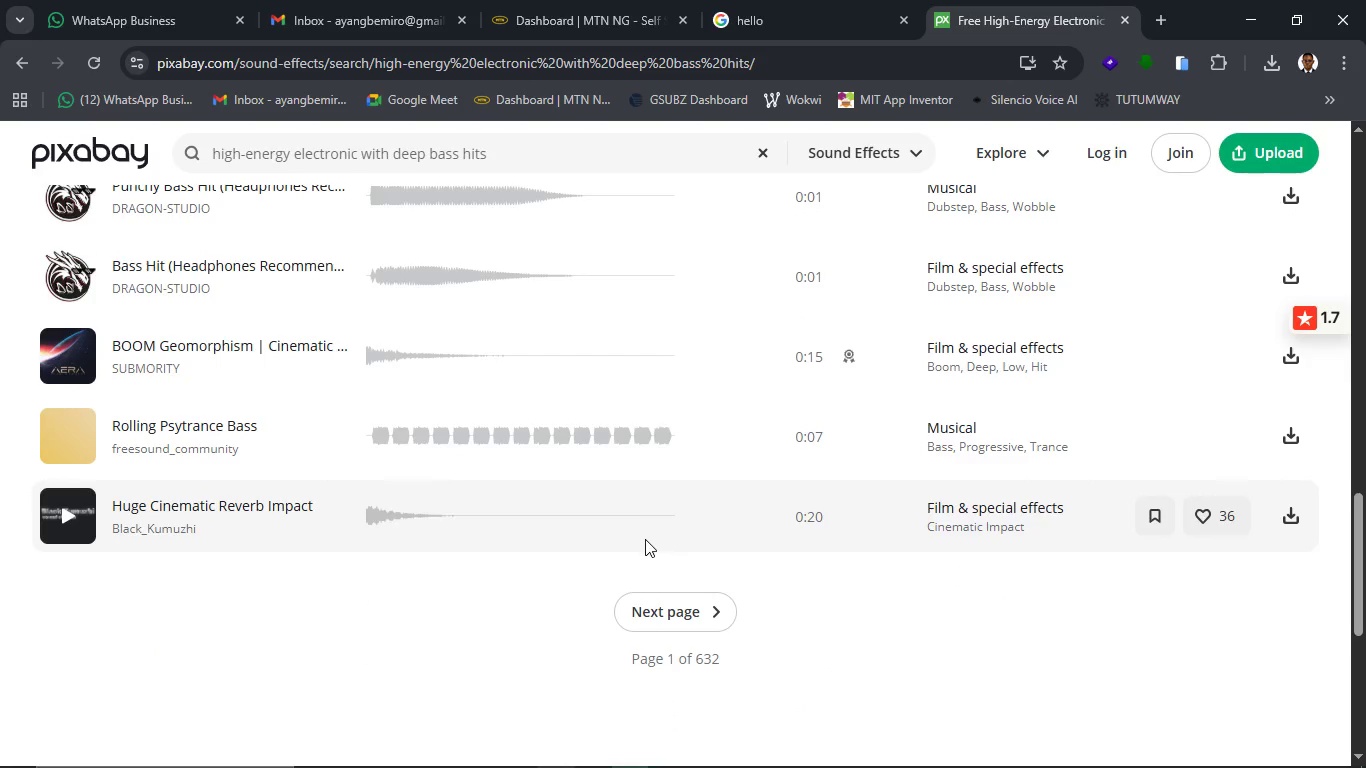 
left_click([651, 607])
 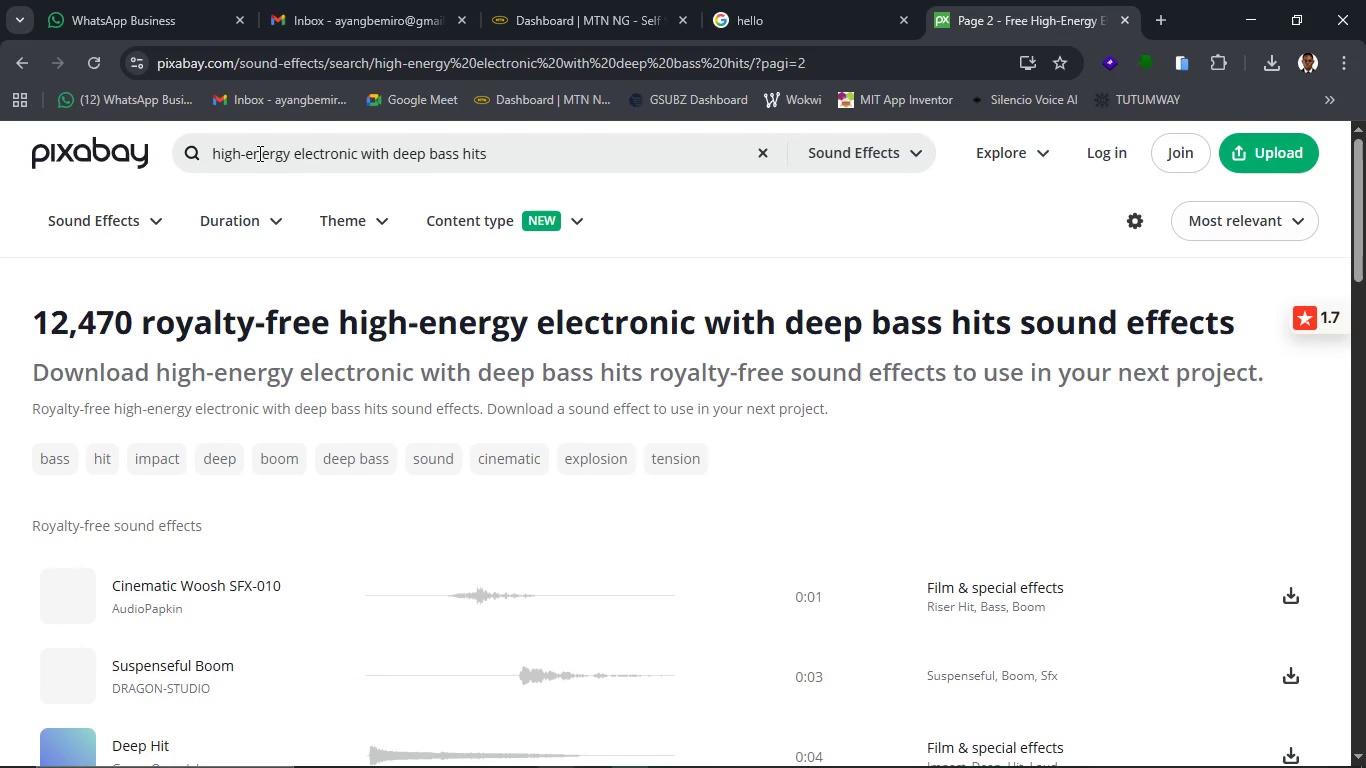 
wait(6.97)
 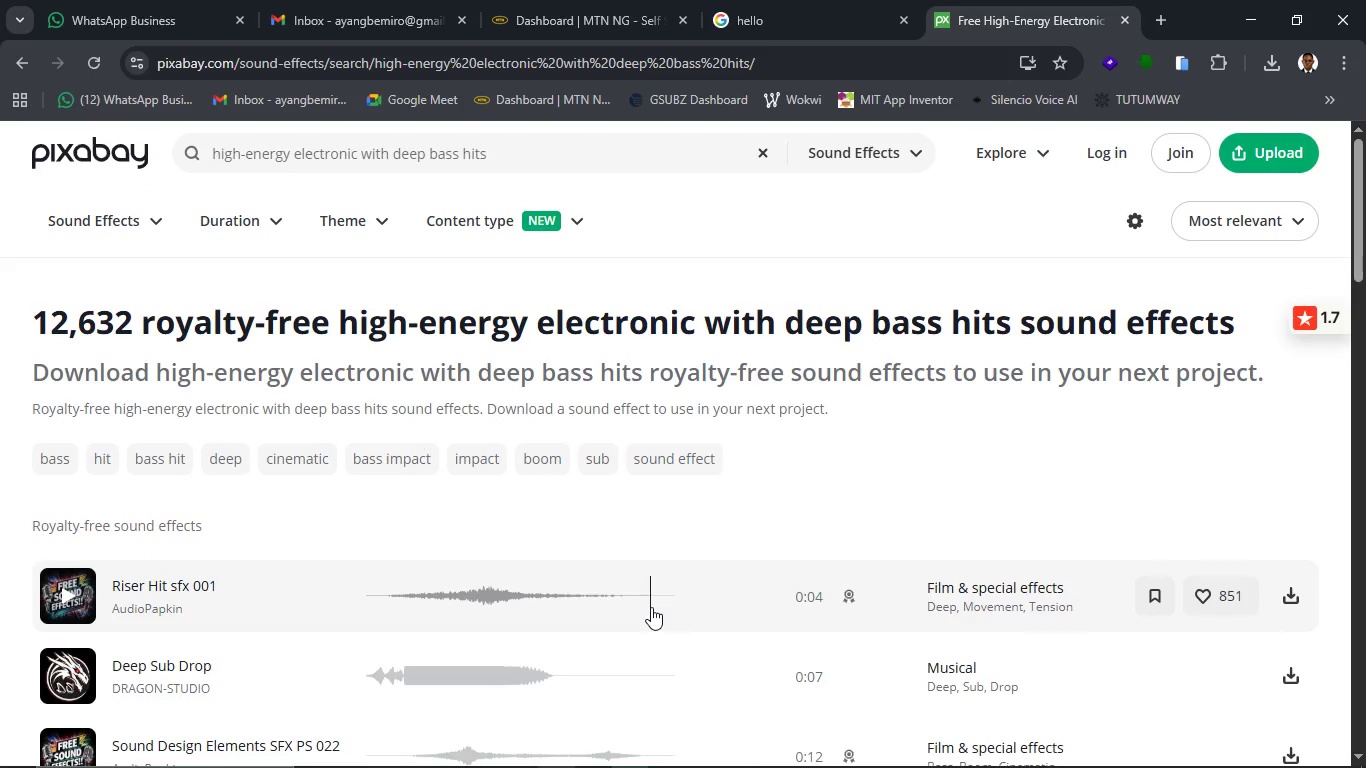 
left_click([355, 154])
 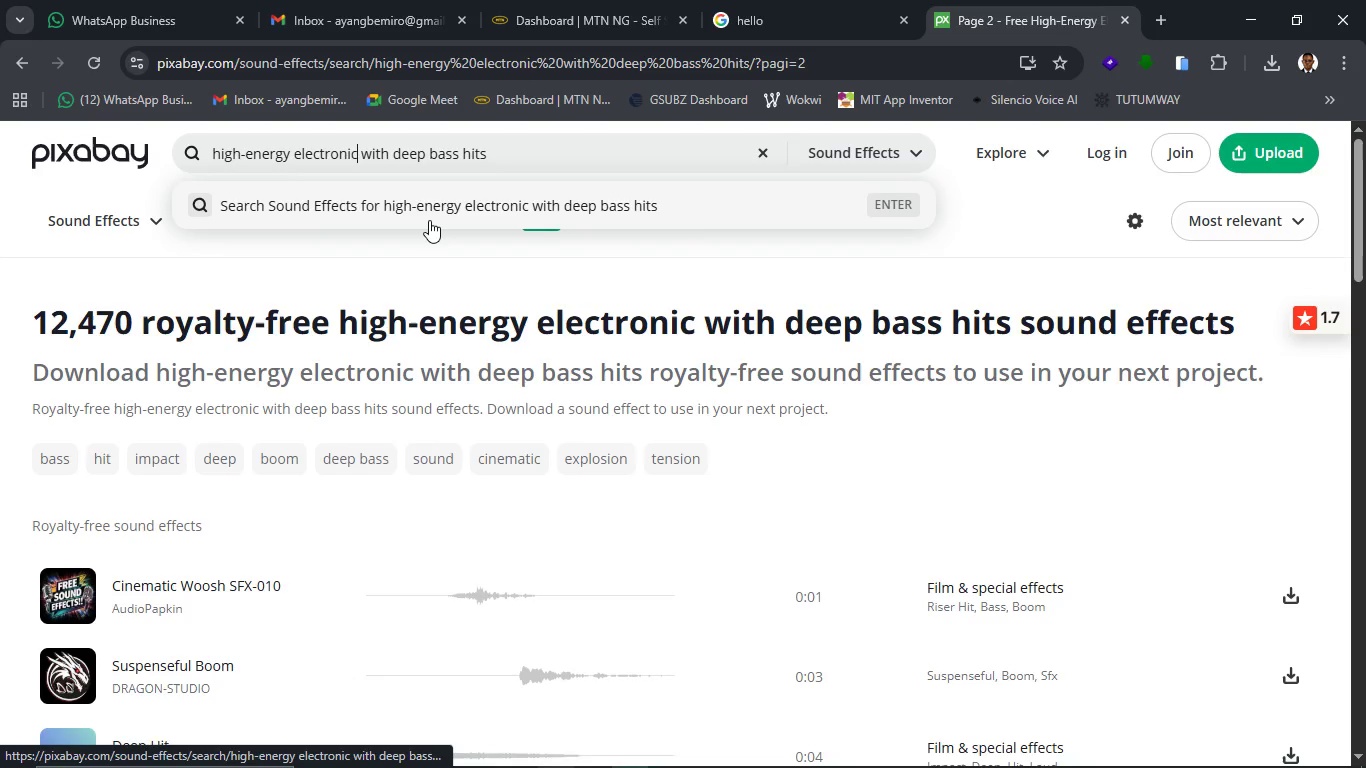 
hold_key(key=Backspace, duration=0.77)
 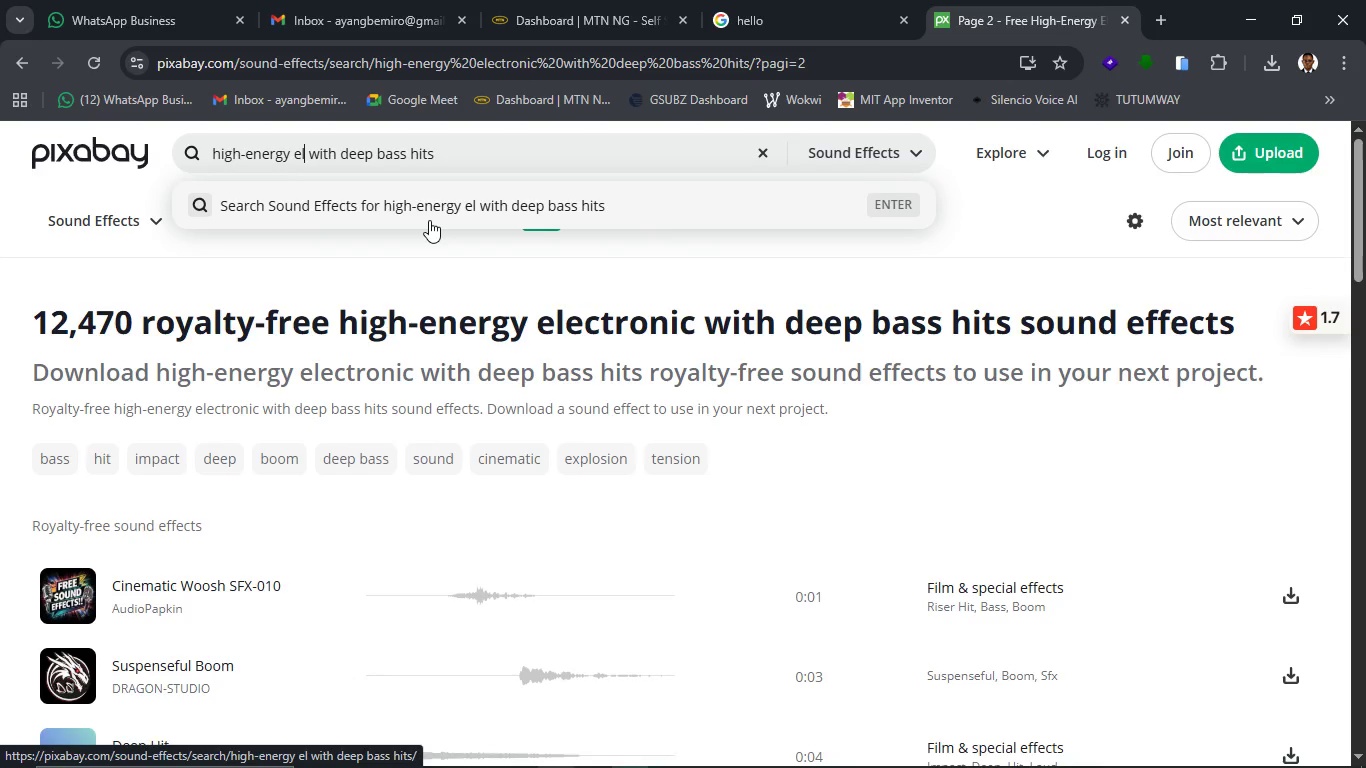 
key(Backspace)
key(Backspace)
type(MUSIC)
 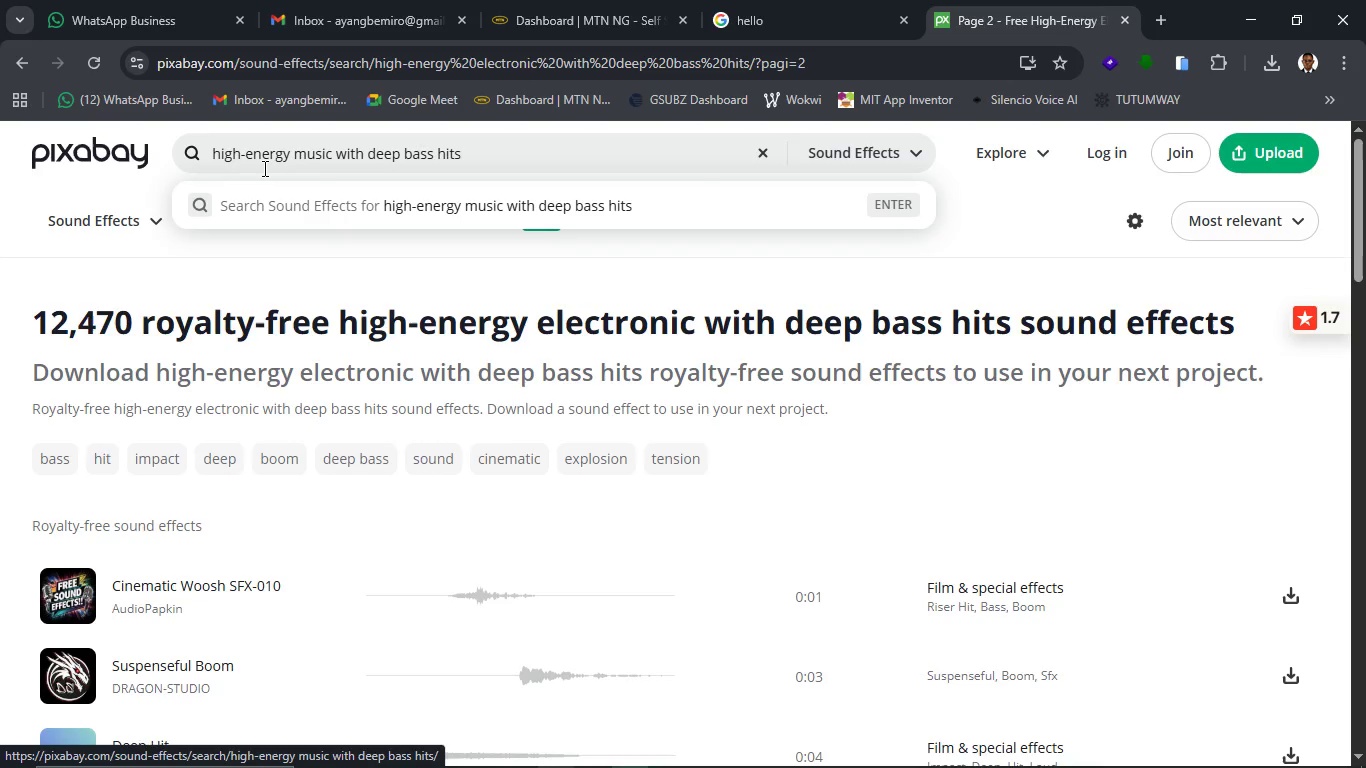 
left_click([250, 155])
 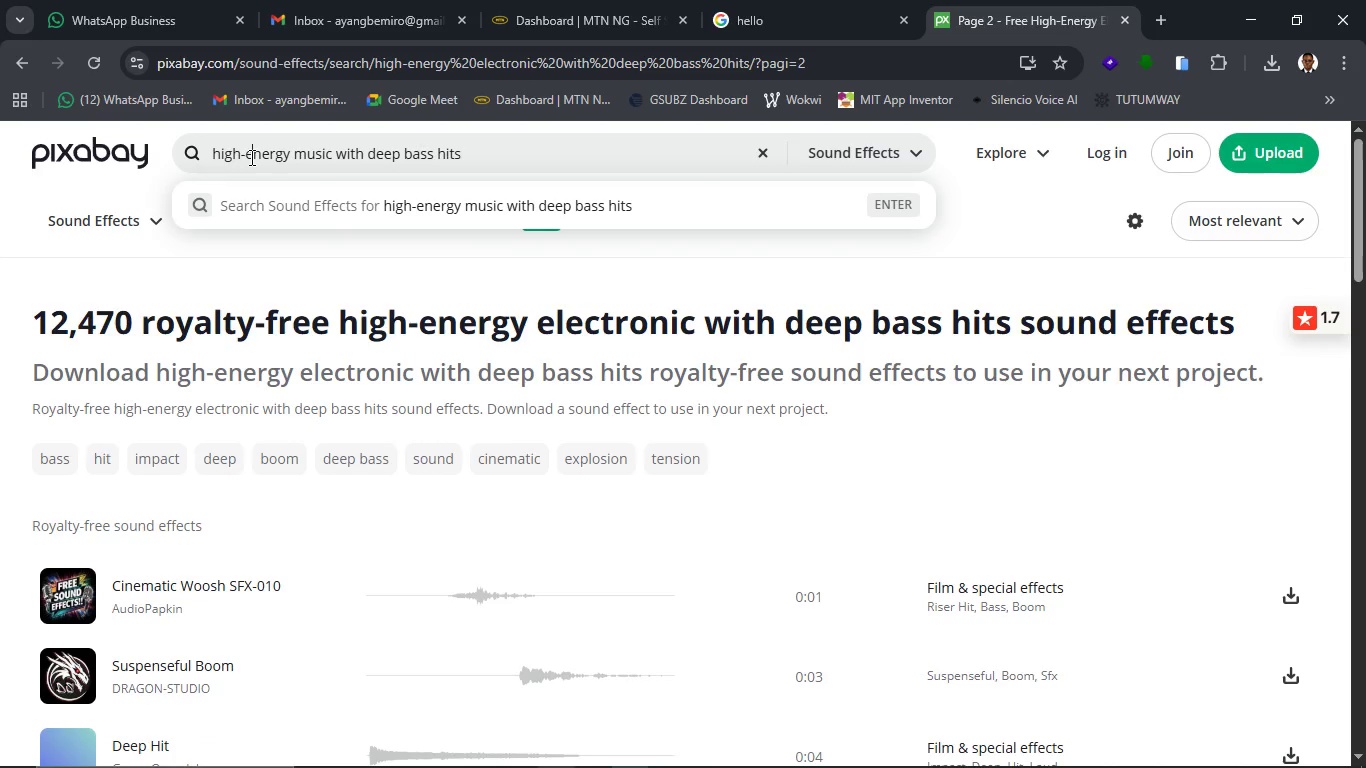 
key(Backspace)
 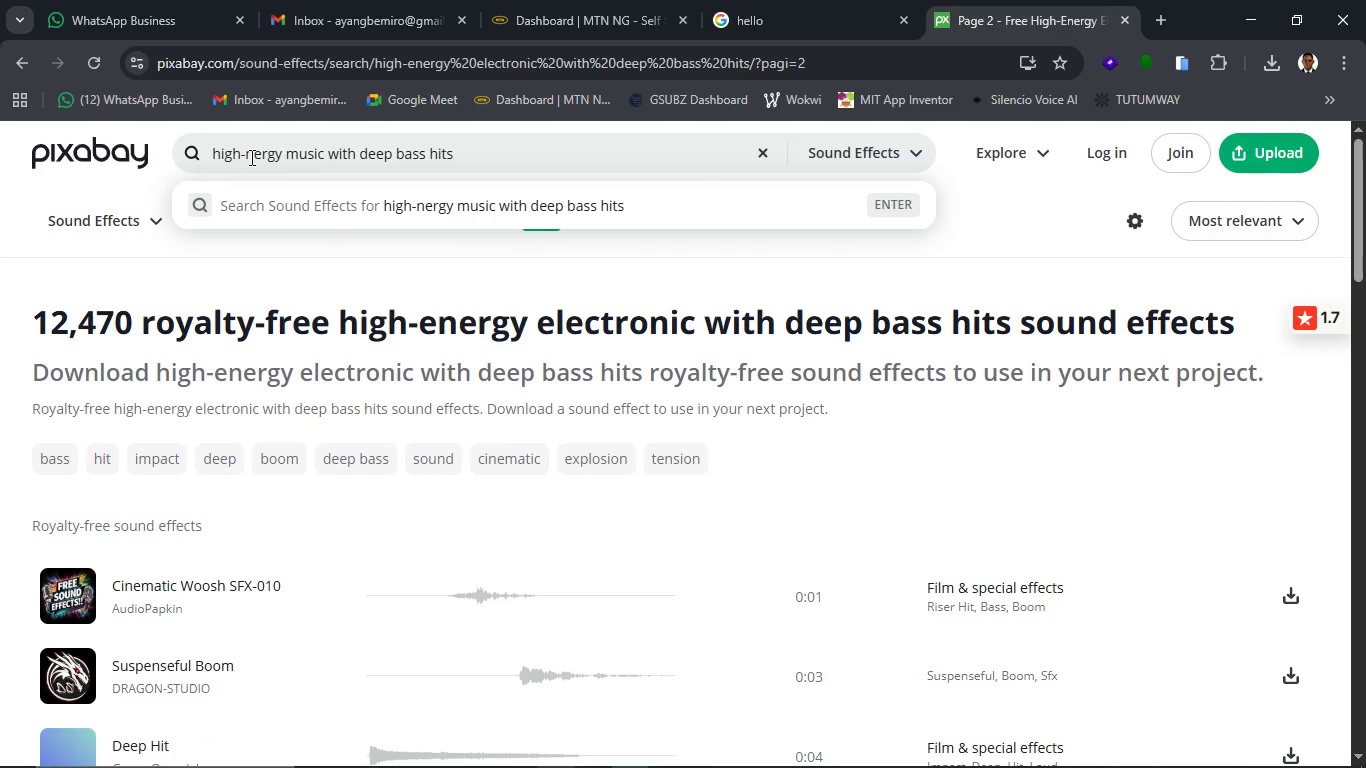 
key(Backspace)
 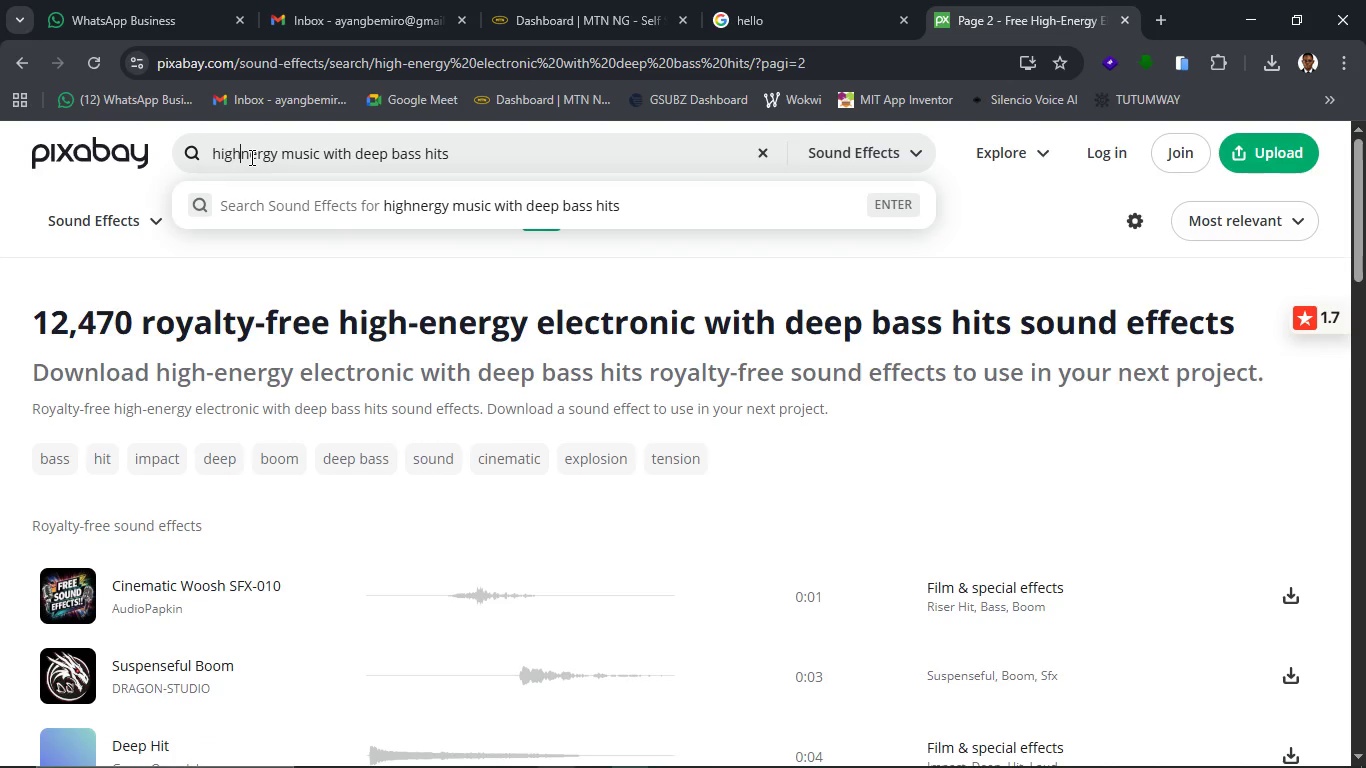 
key(Space)
 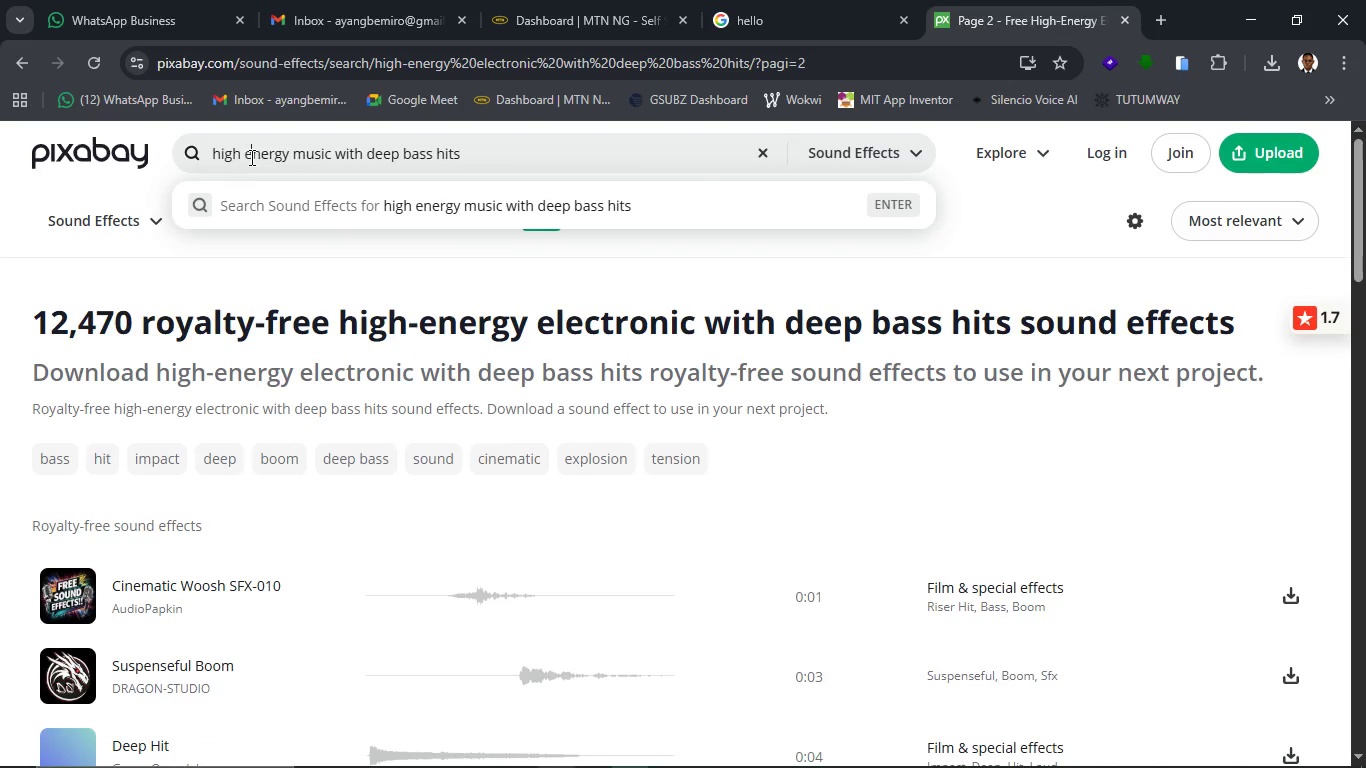 
key(E)
 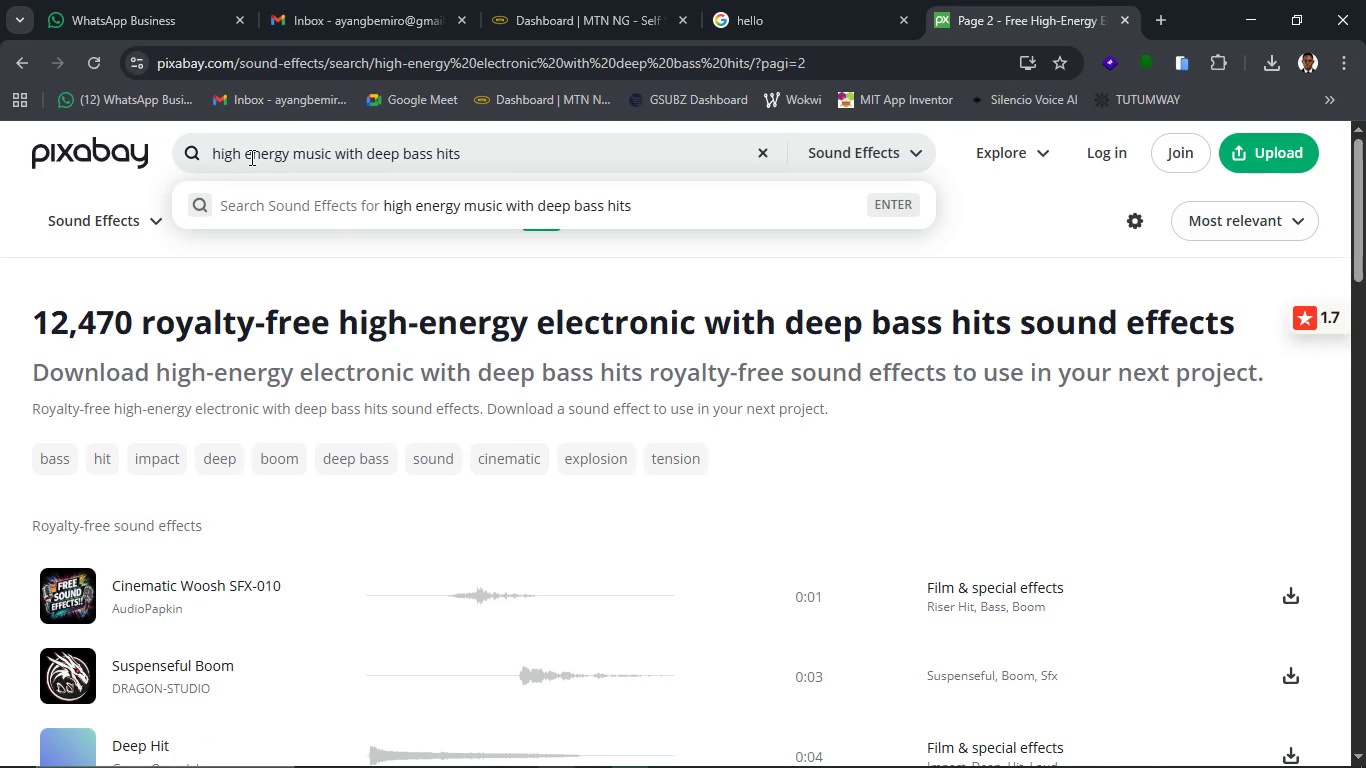 
key(Enter)
 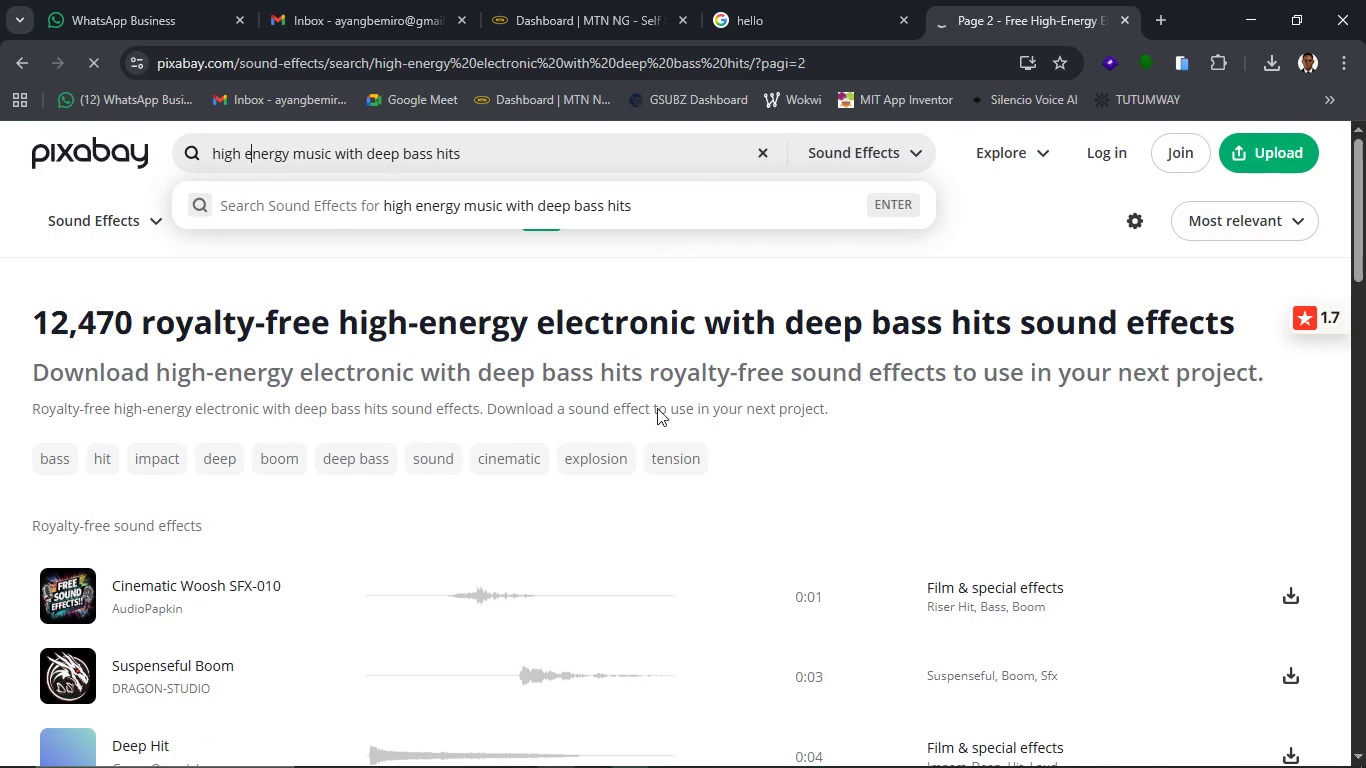 
wait(8.7)
 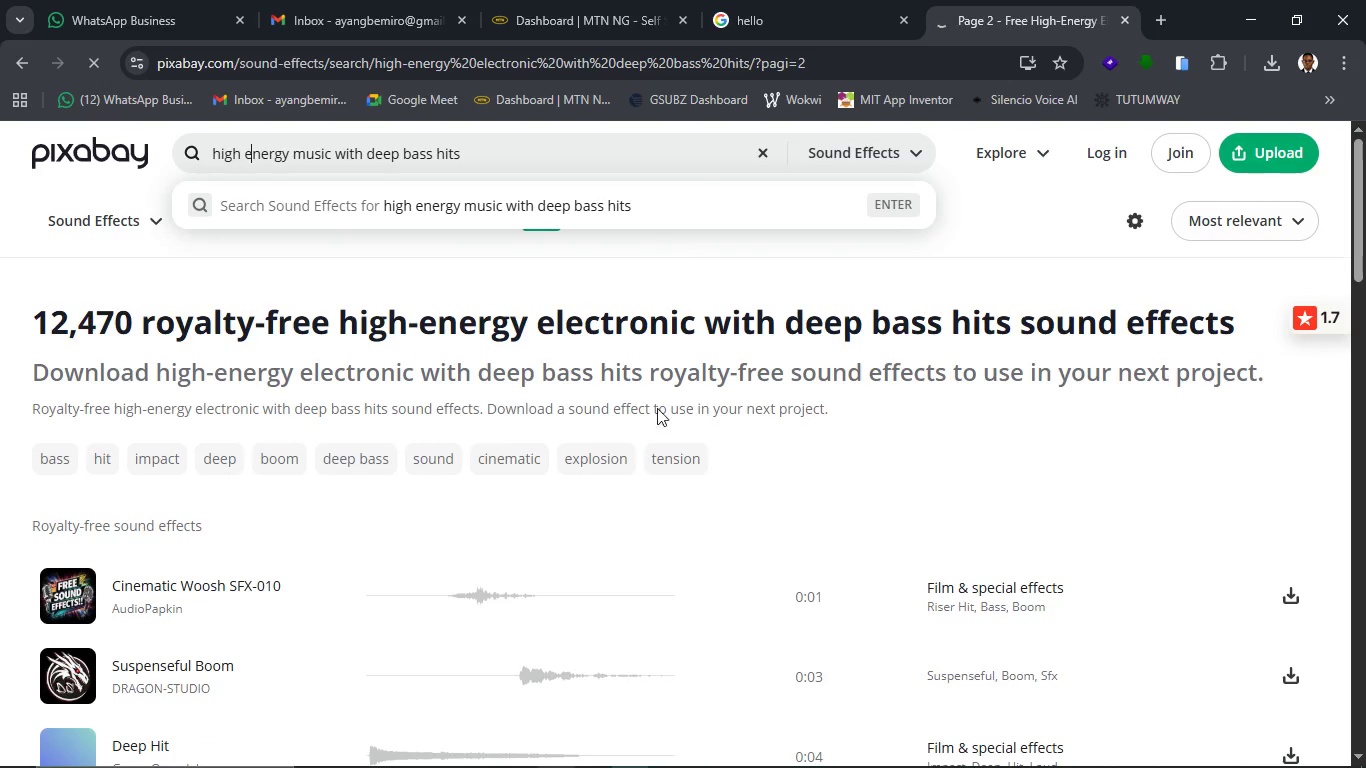 
scroll: coordinate [739, 495], scroll_direction: down, amount: 5.0
 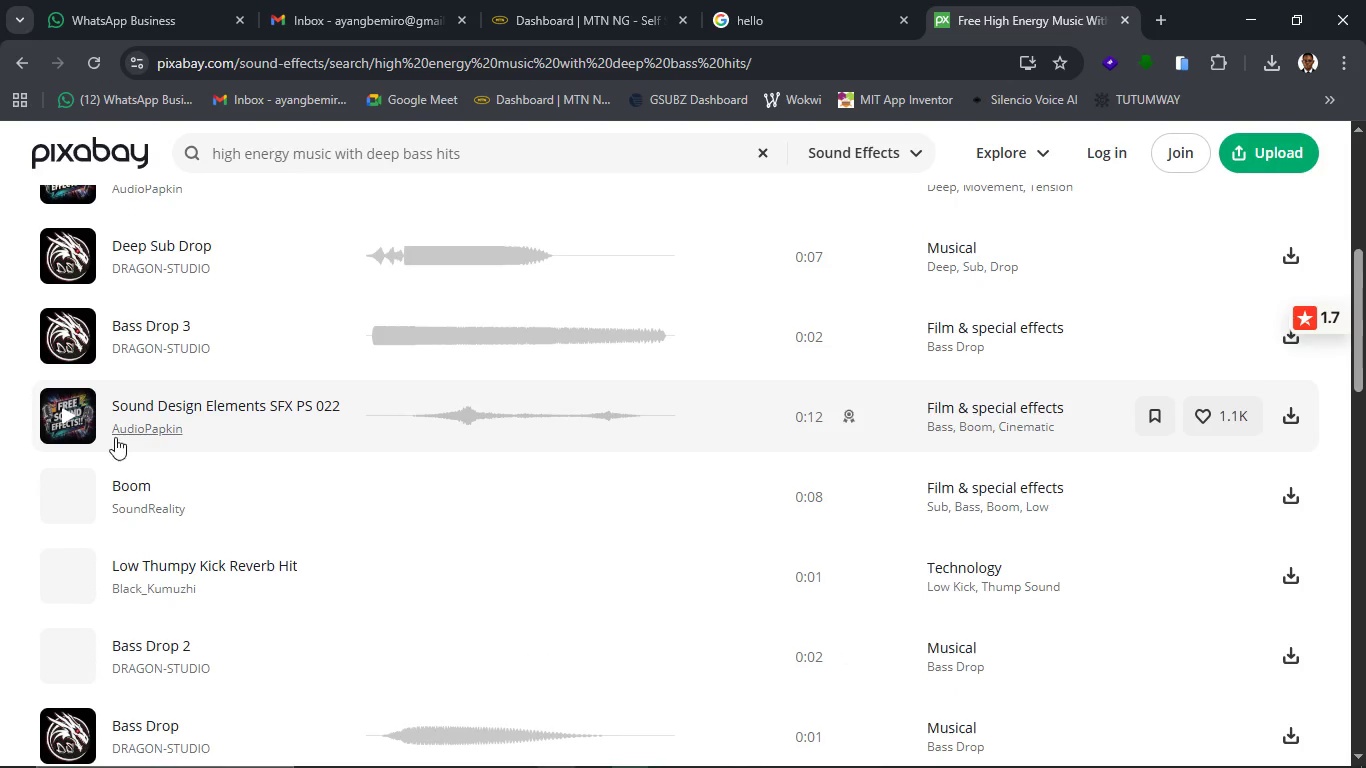 
left_click([54, 400])
 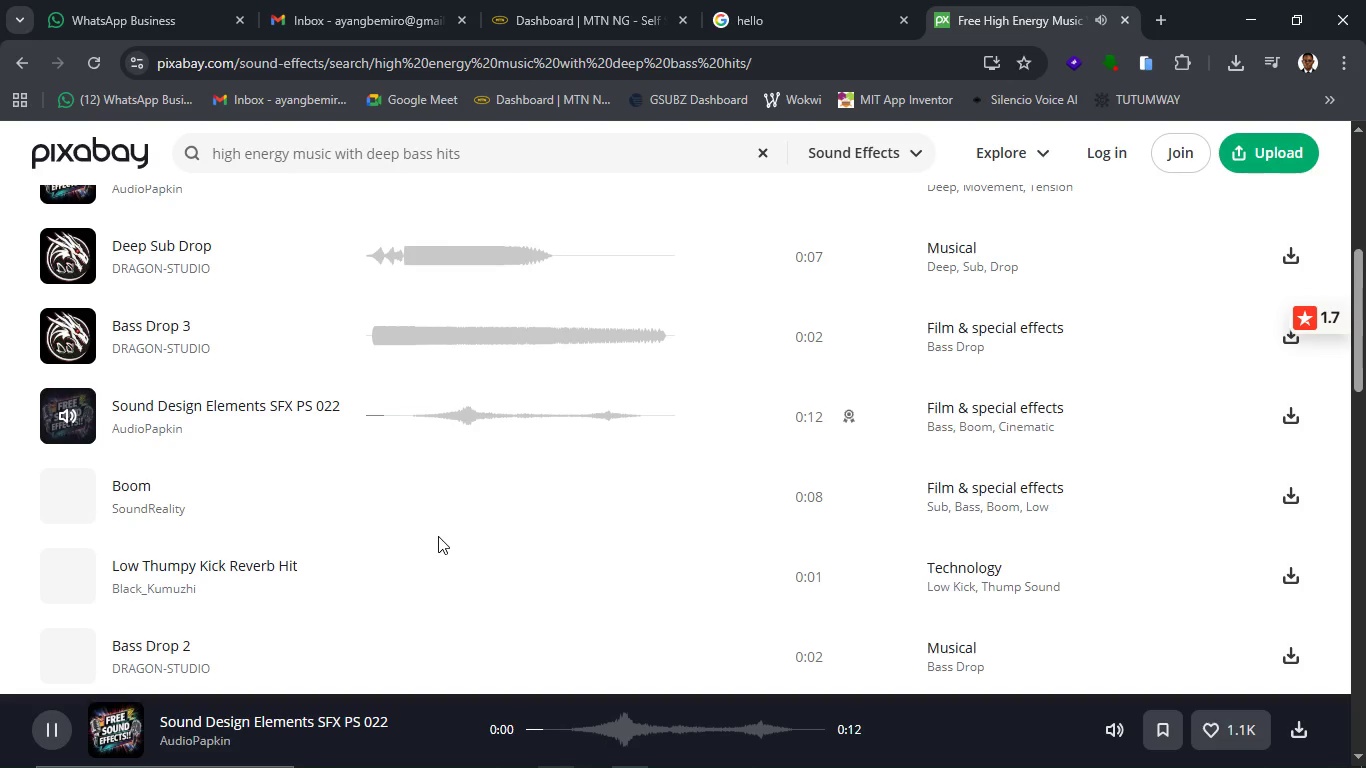 
scroll: coordinate [438, 536], scroll_direction: down, amount: 3.0
 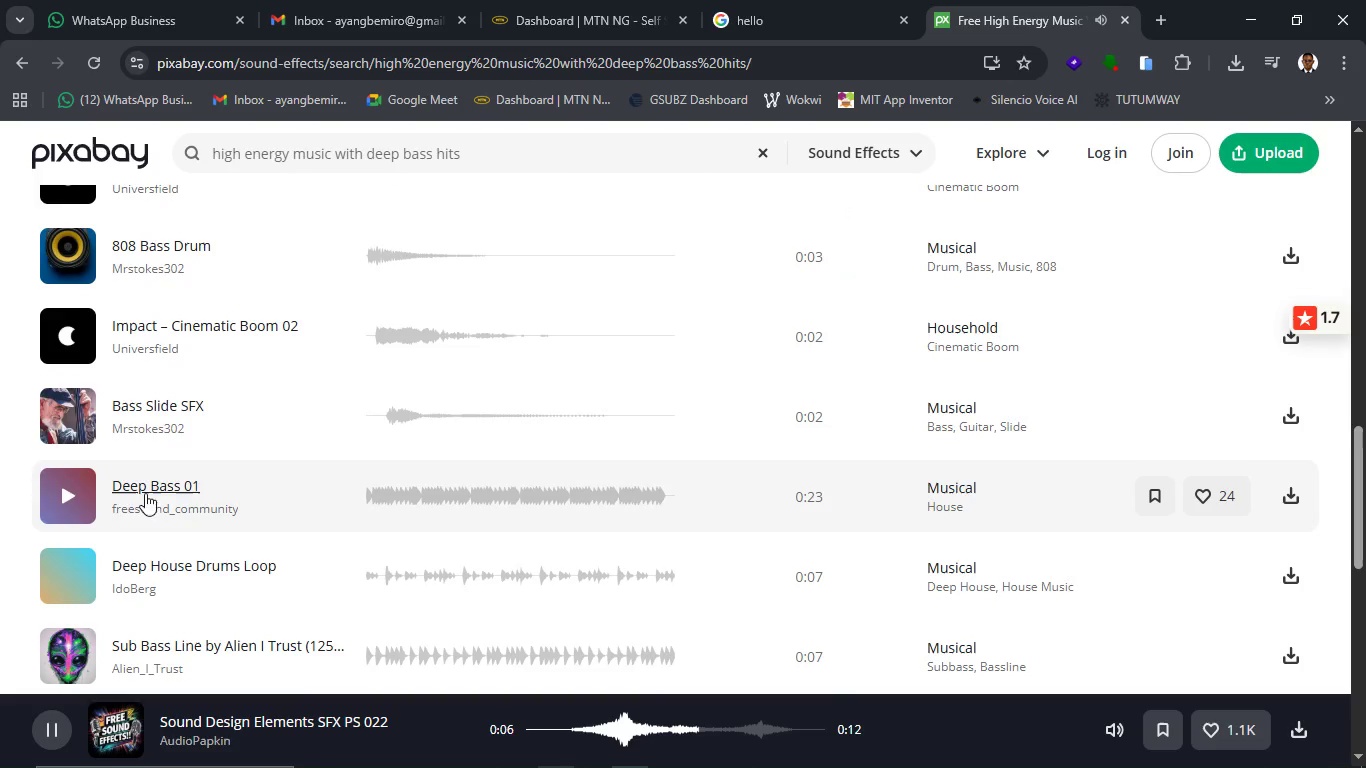 
left_click([78, 494])
 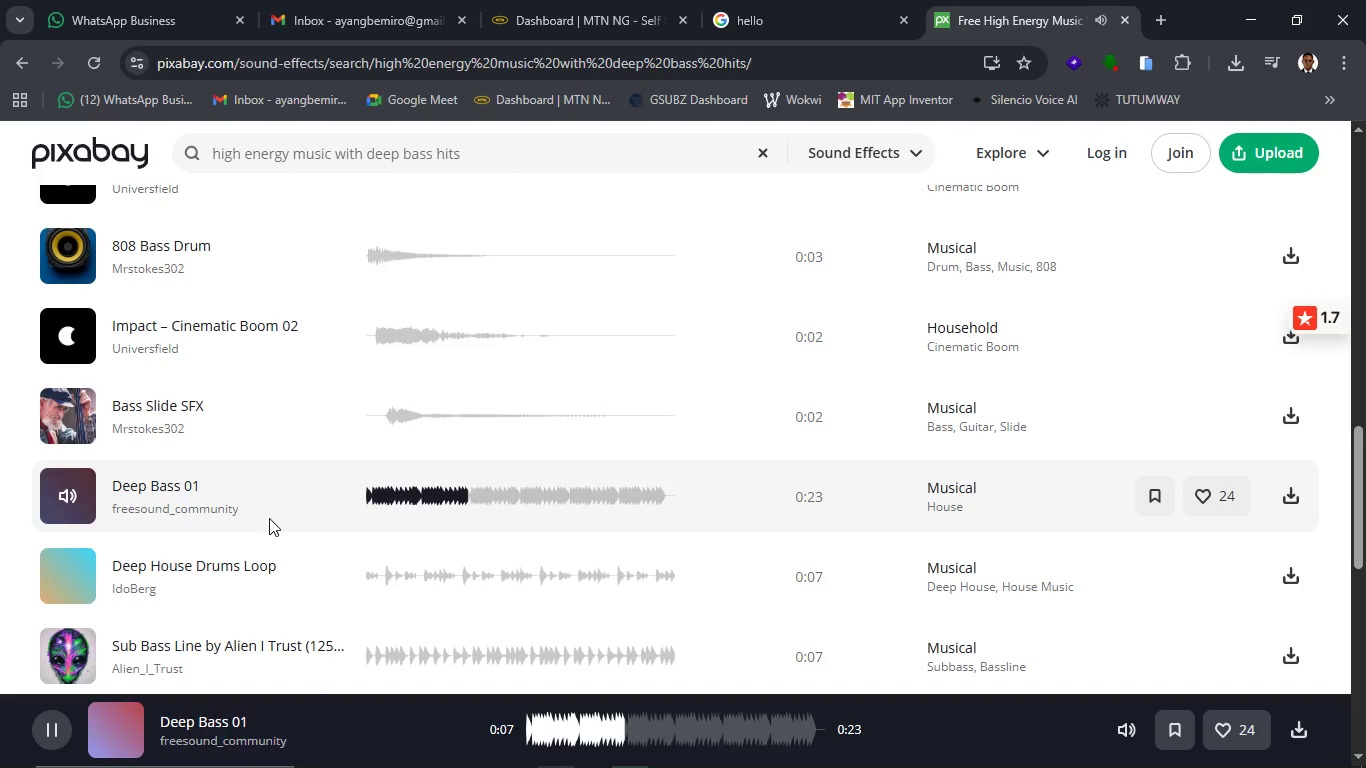 
wait(15.12)
 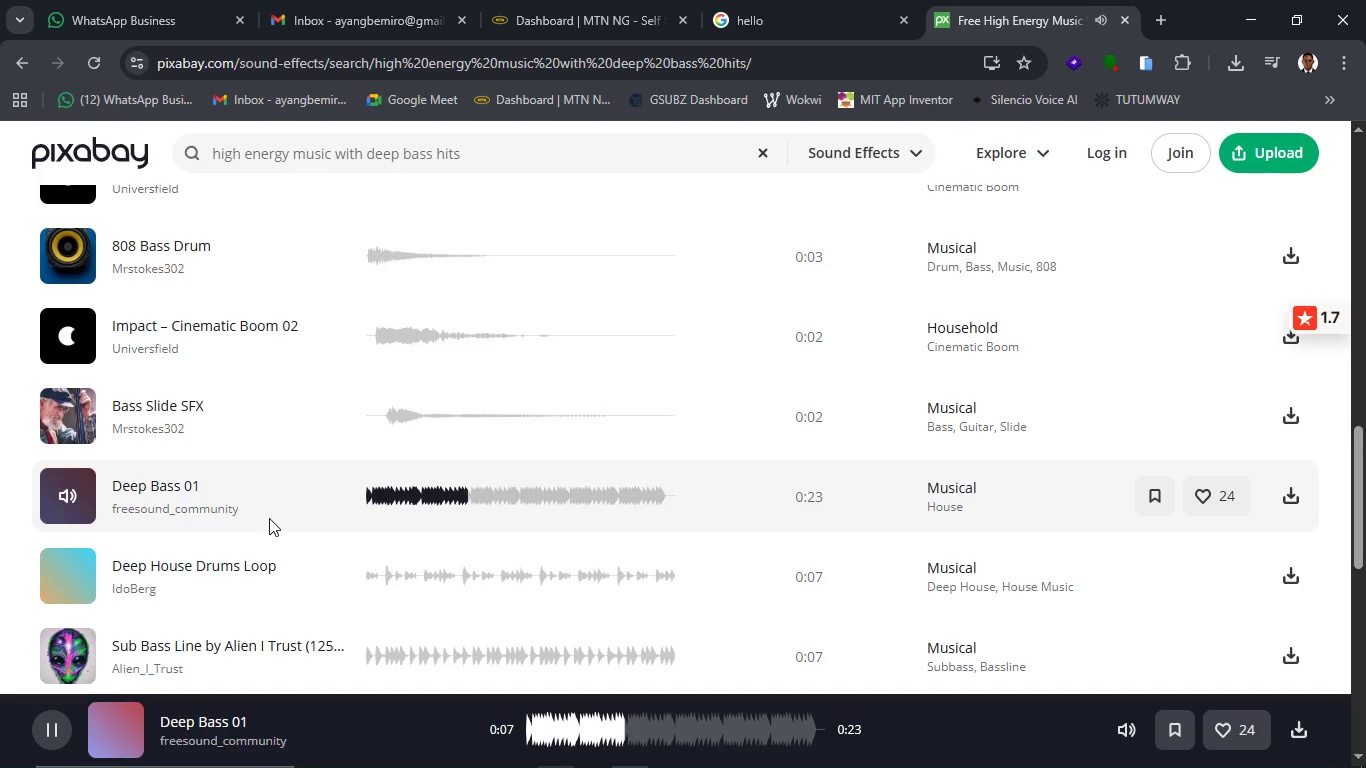 
scroll: coordinate [350, 520], scroll_direction: down, amount: 4.0
 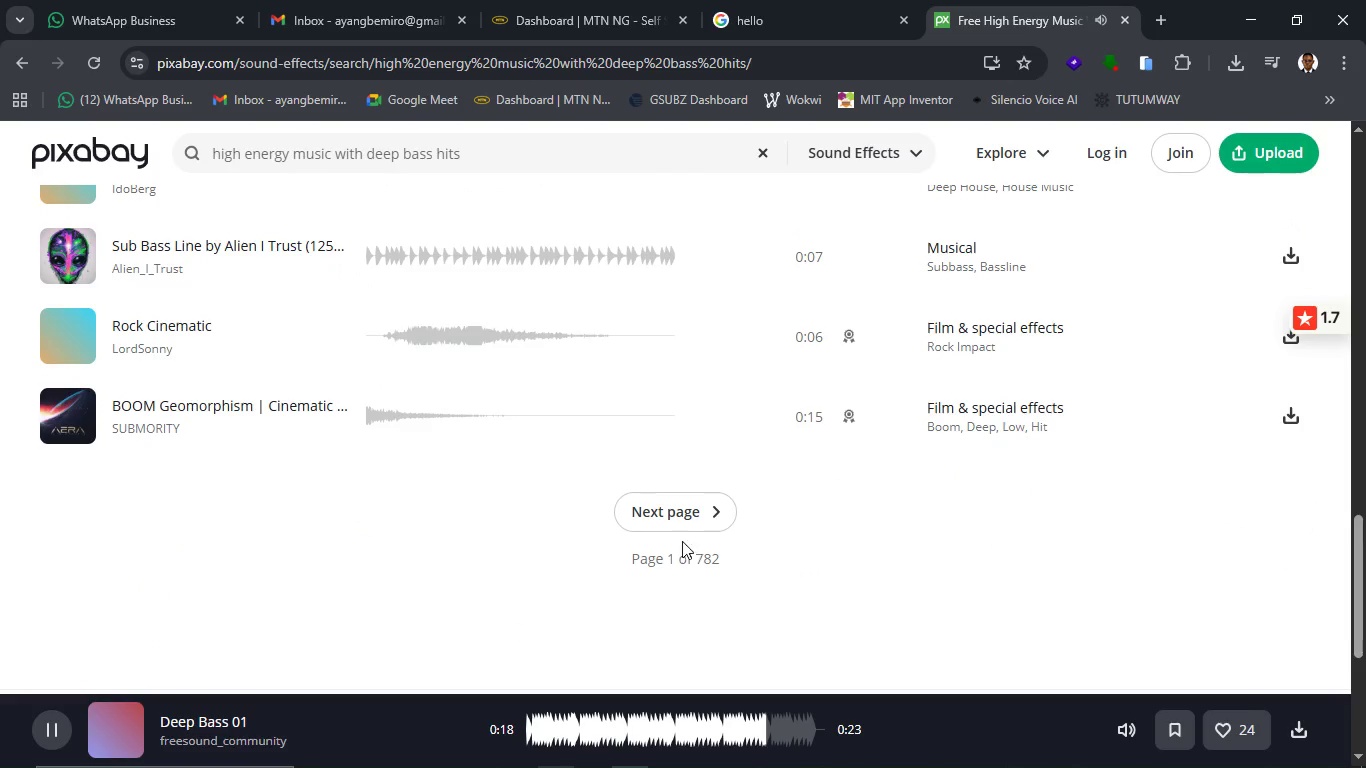 
left_click([671, 523])
 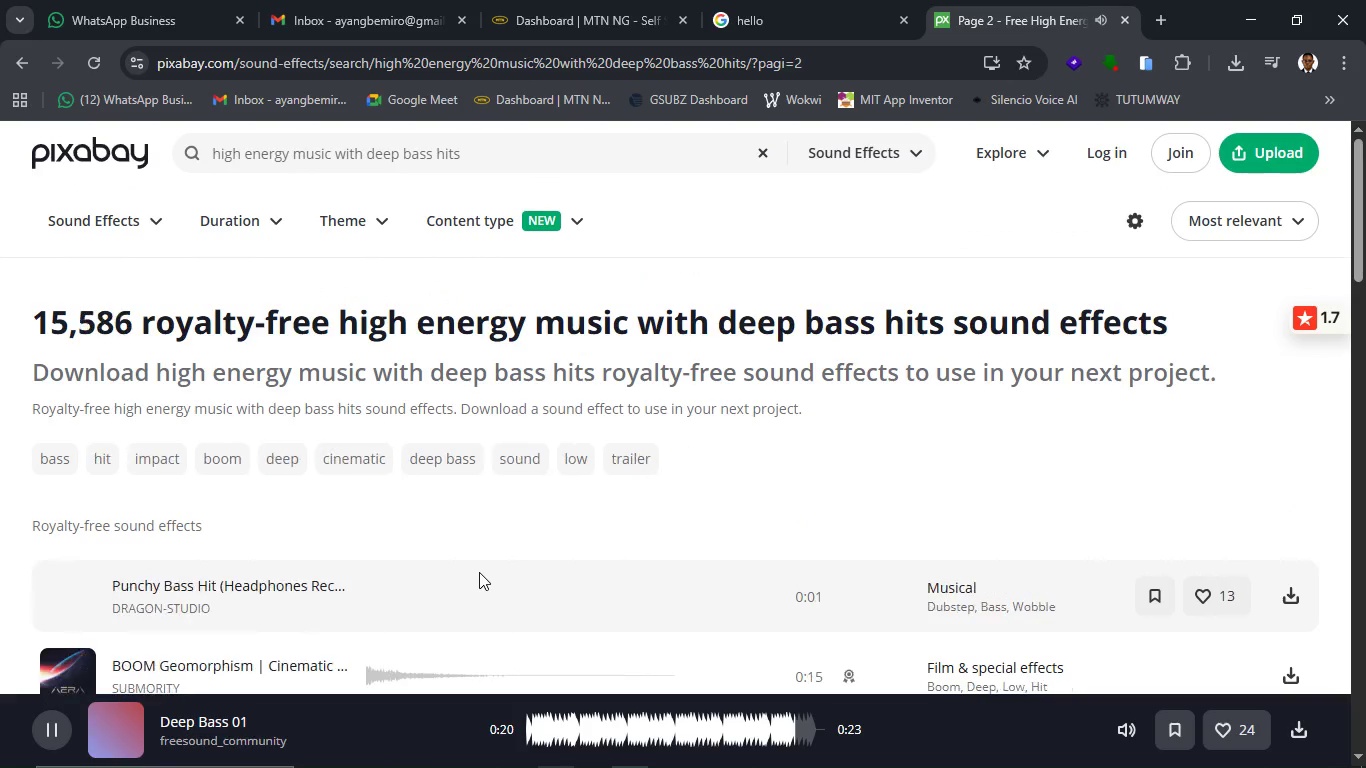 
scroll: coordinate [497, 582], scroll_direction: down, amount: 6.0
 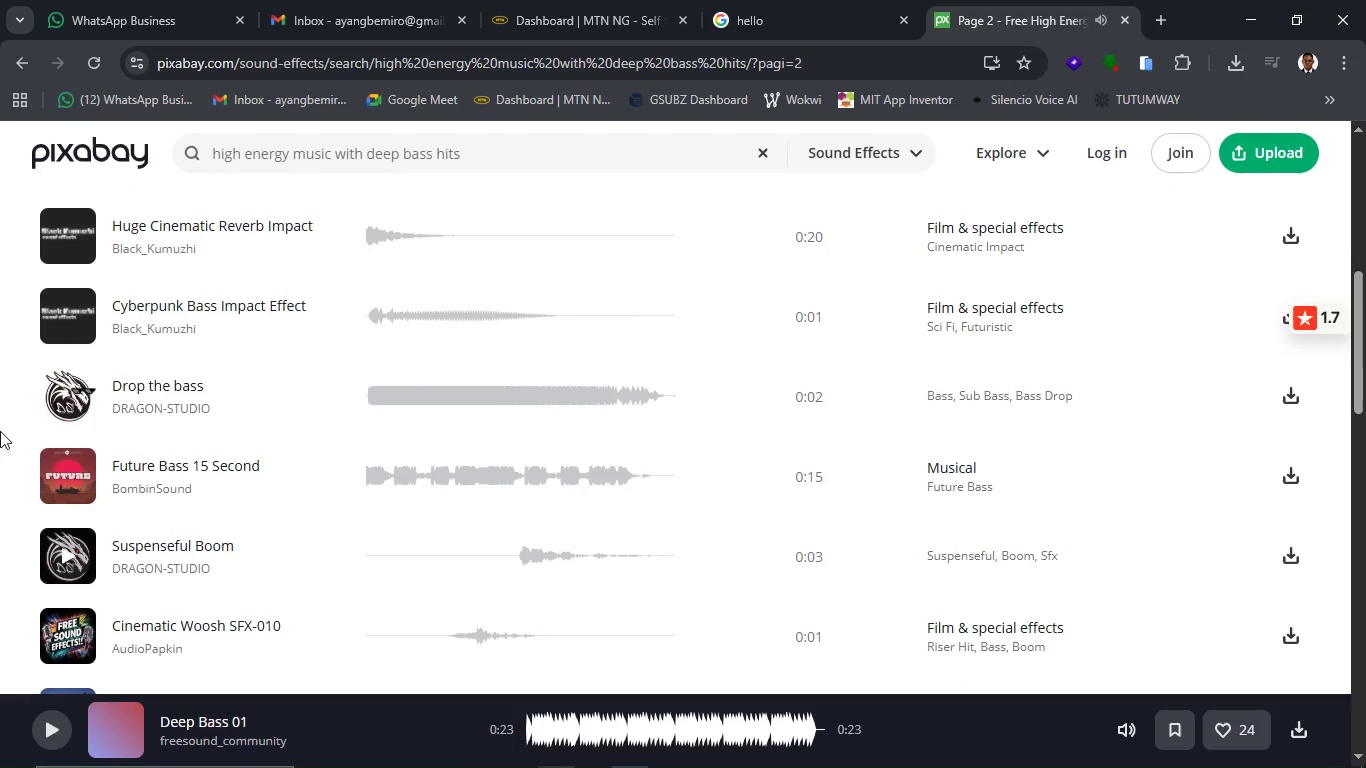 
left_click([72, 482])
 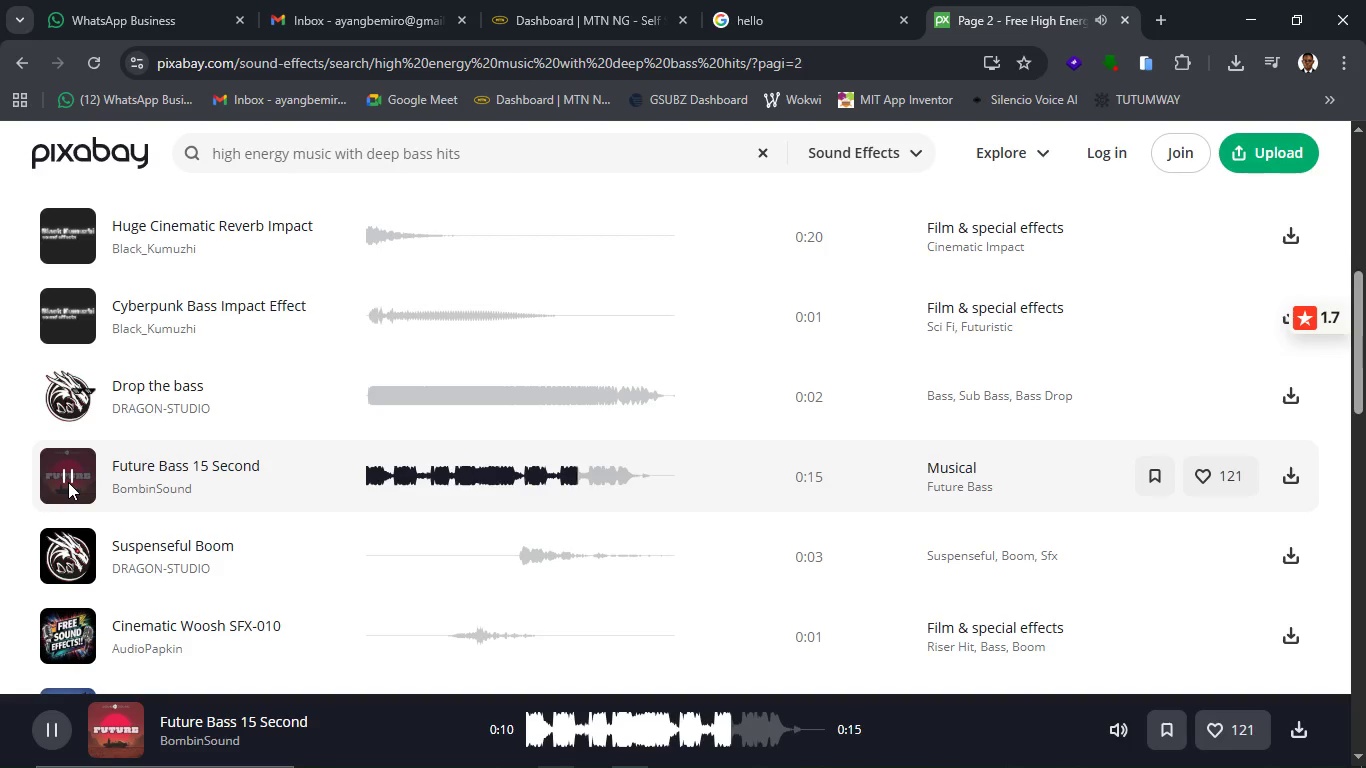 
wait(17.28)
 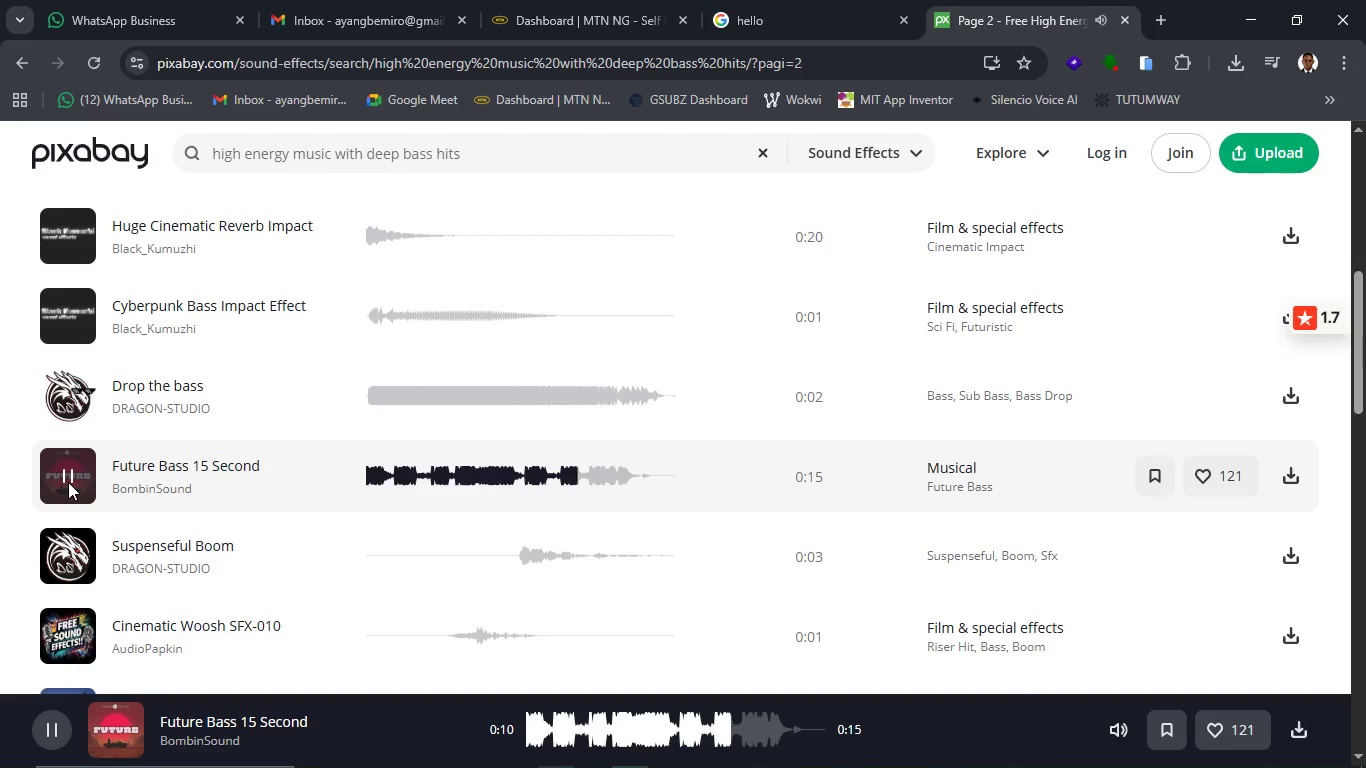 
left_click([68, 482])
 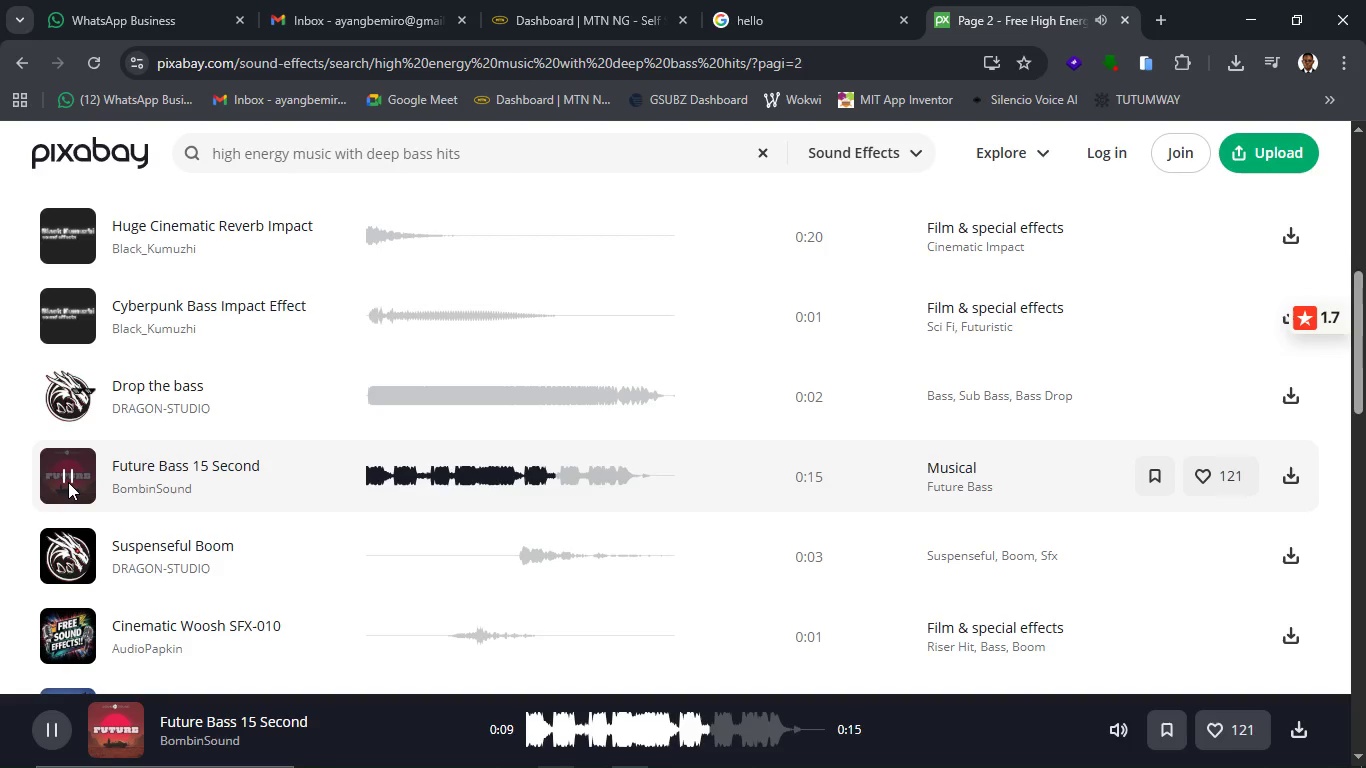 
wait(14.72)
 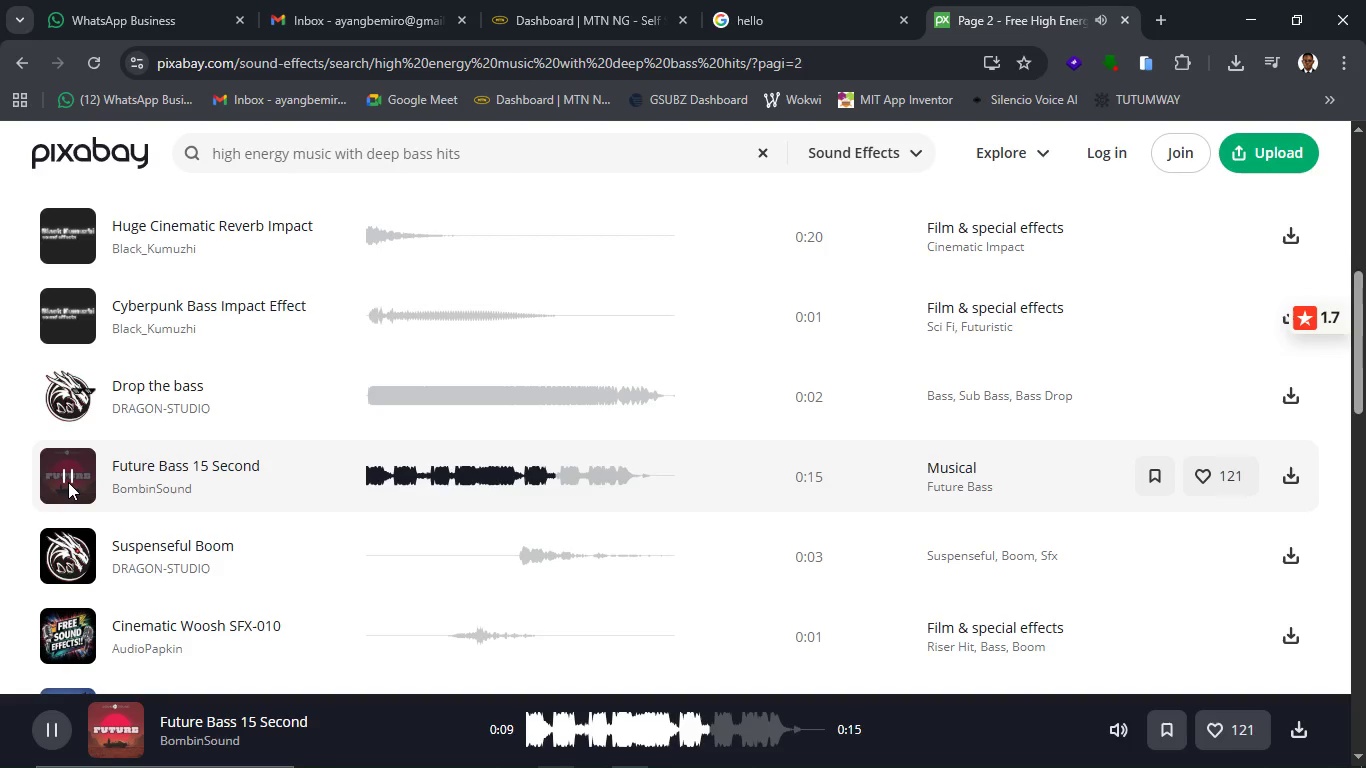 
left_click([1290, 474])
 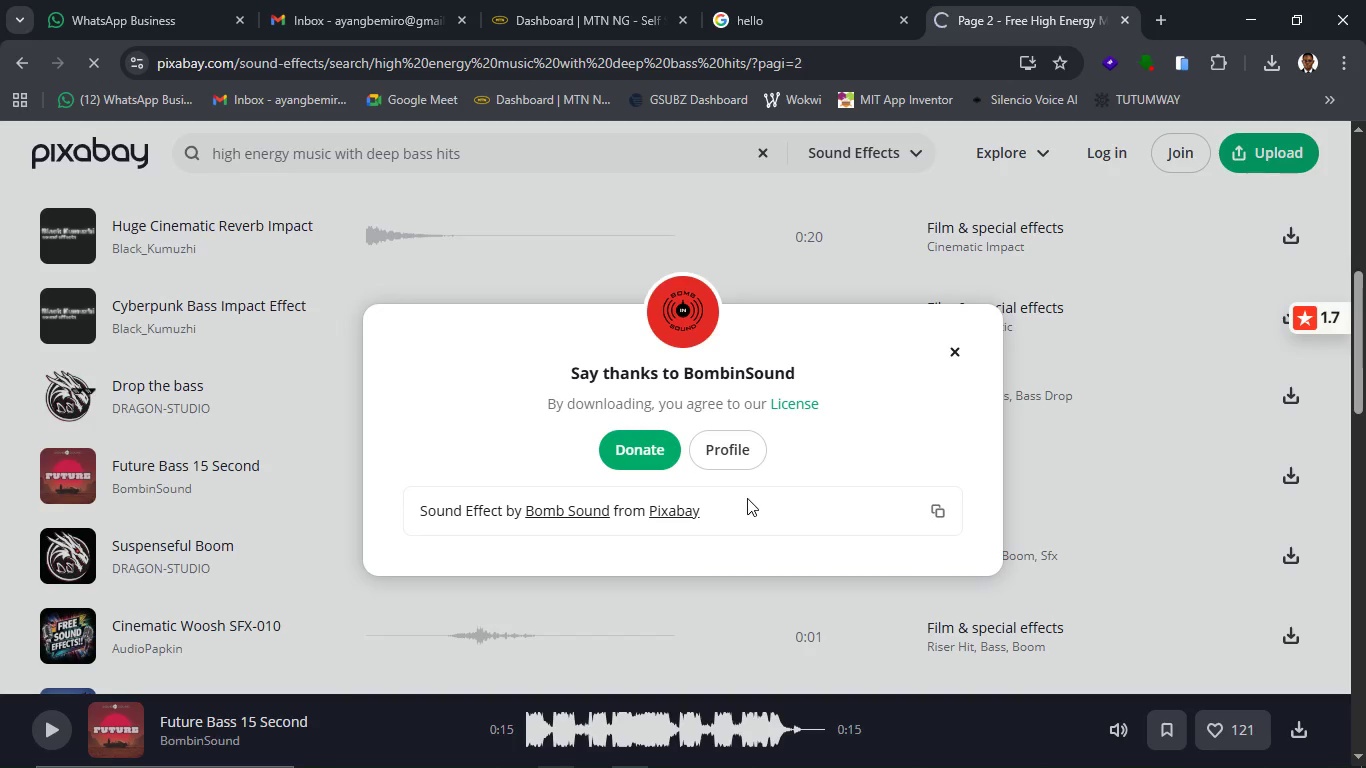 
wait(15.06)
 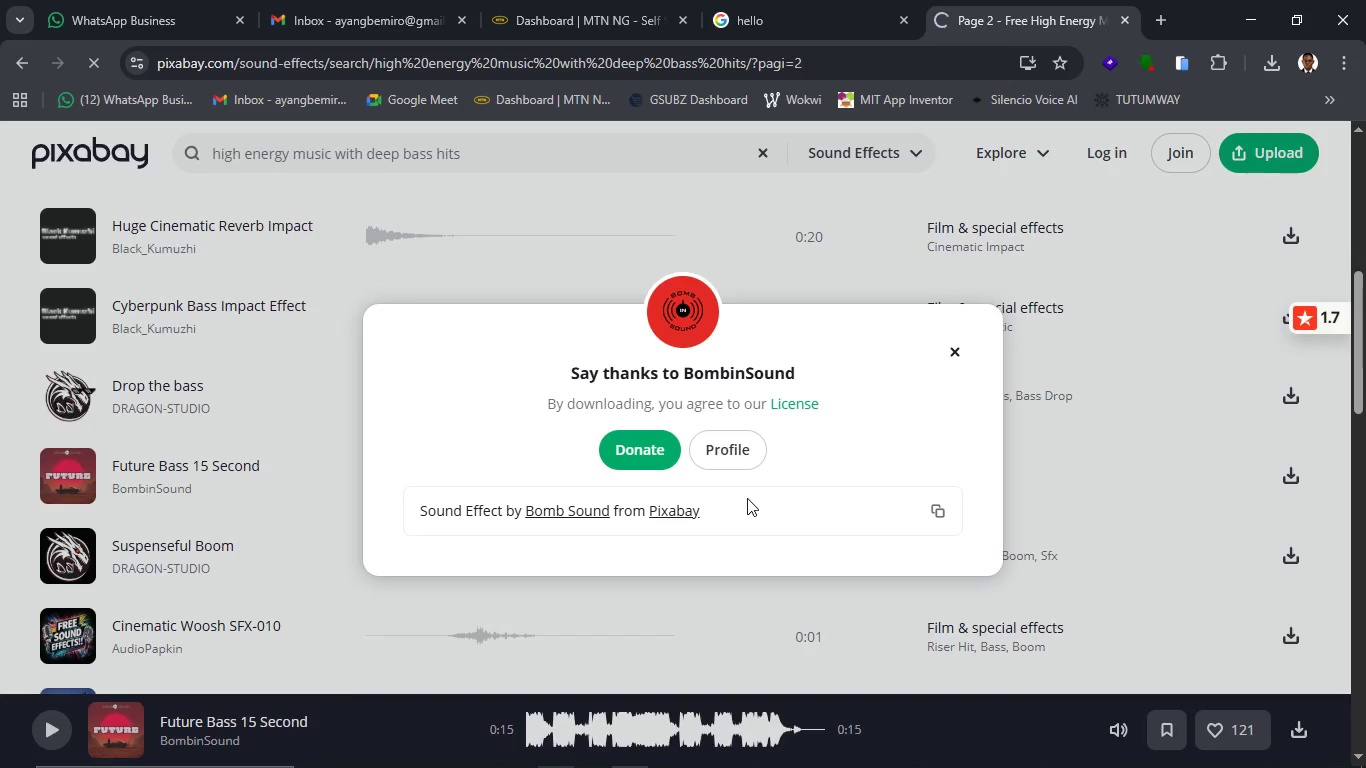 
key(Meta+MetaLeft)
 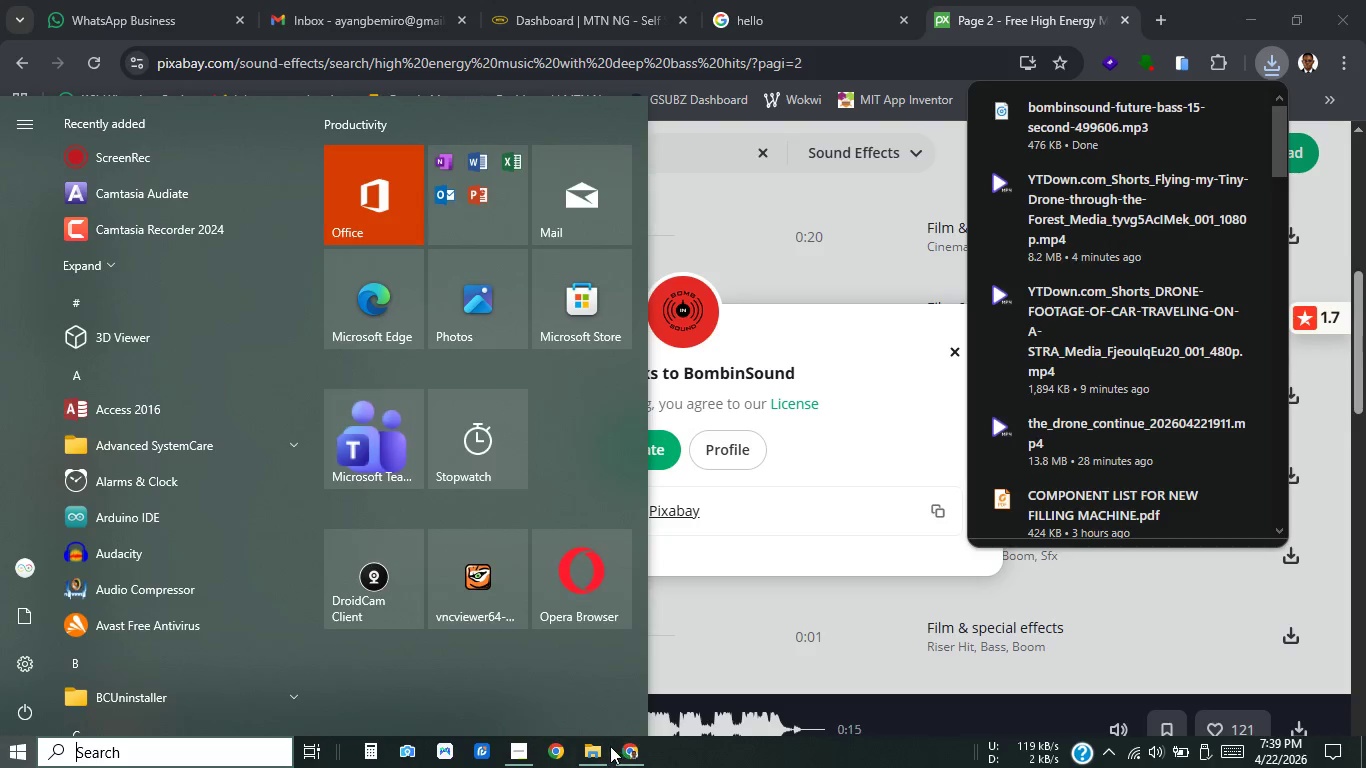 
left_click([600, 745])
 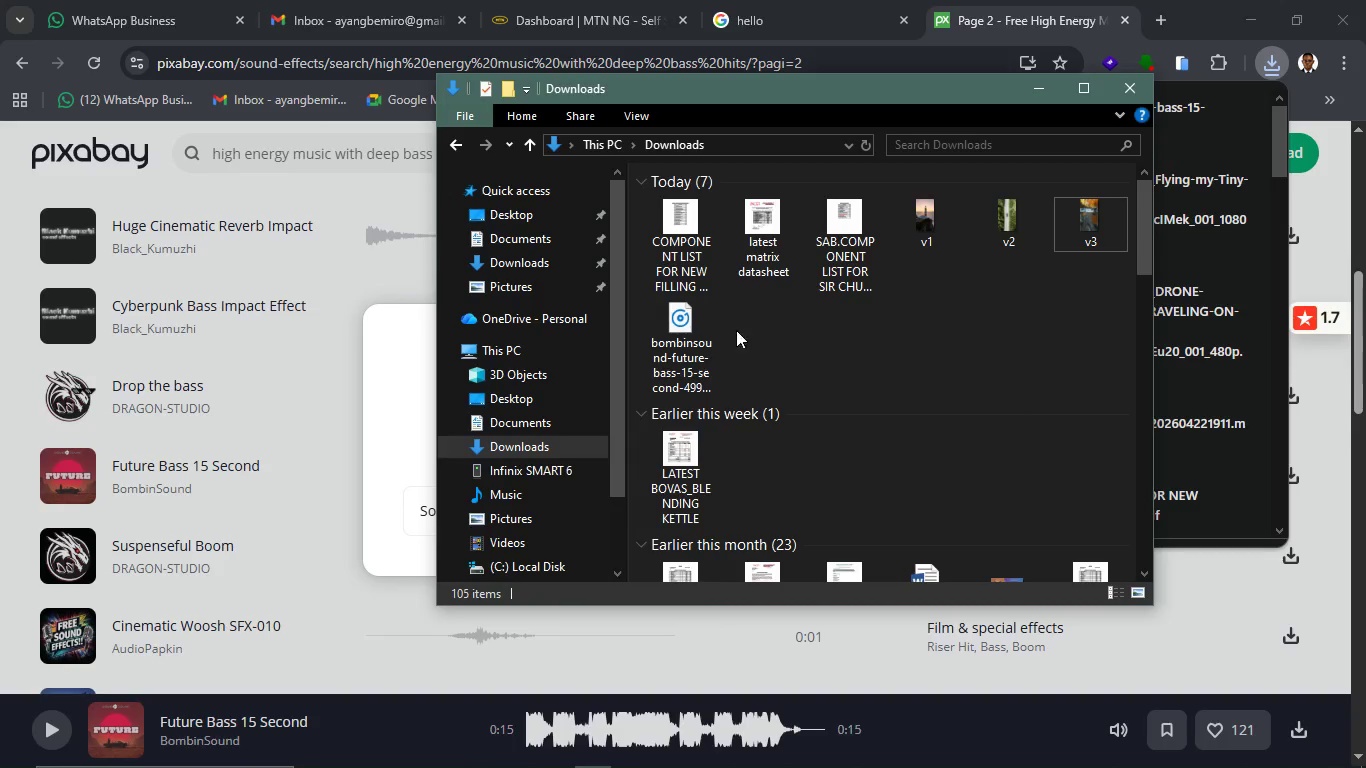 
left_click([705, 334])
 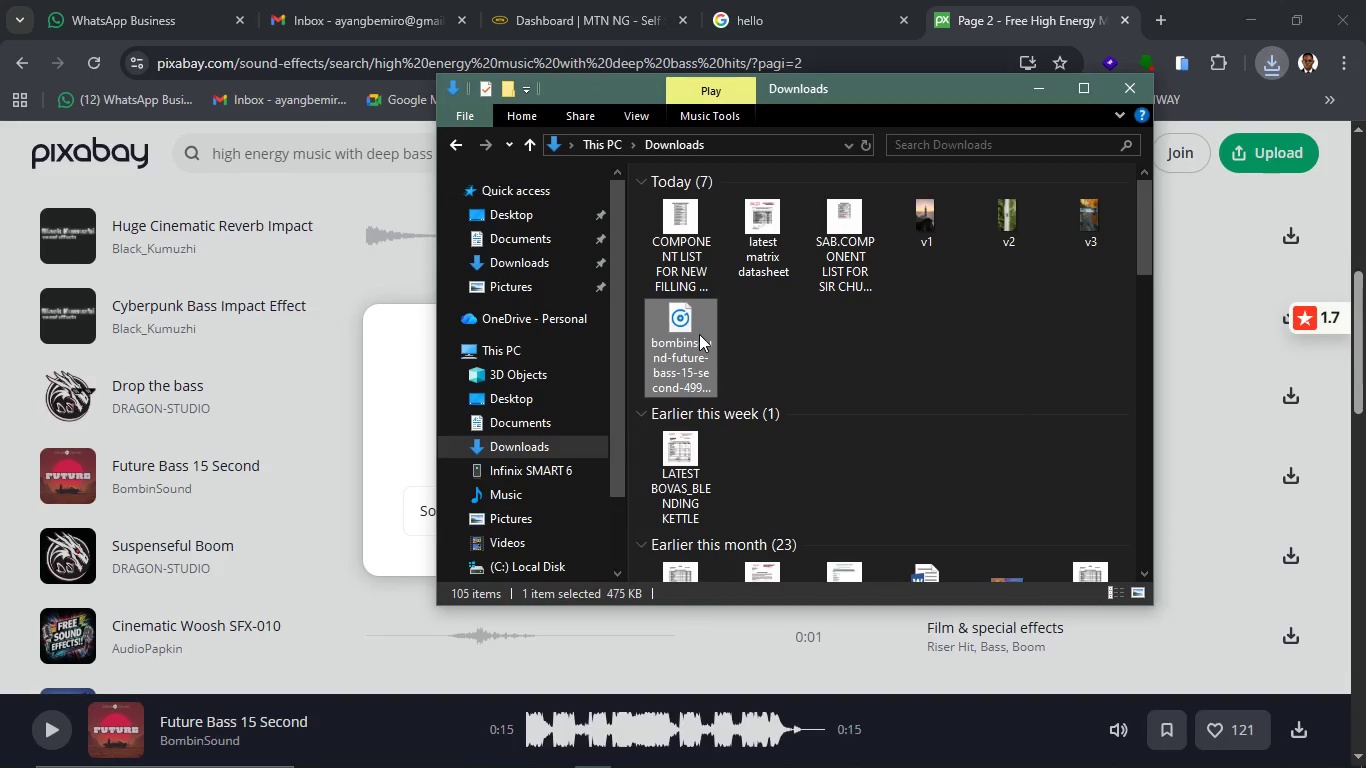 
type([F2]VQ)
key(Backspace)
type(1)
 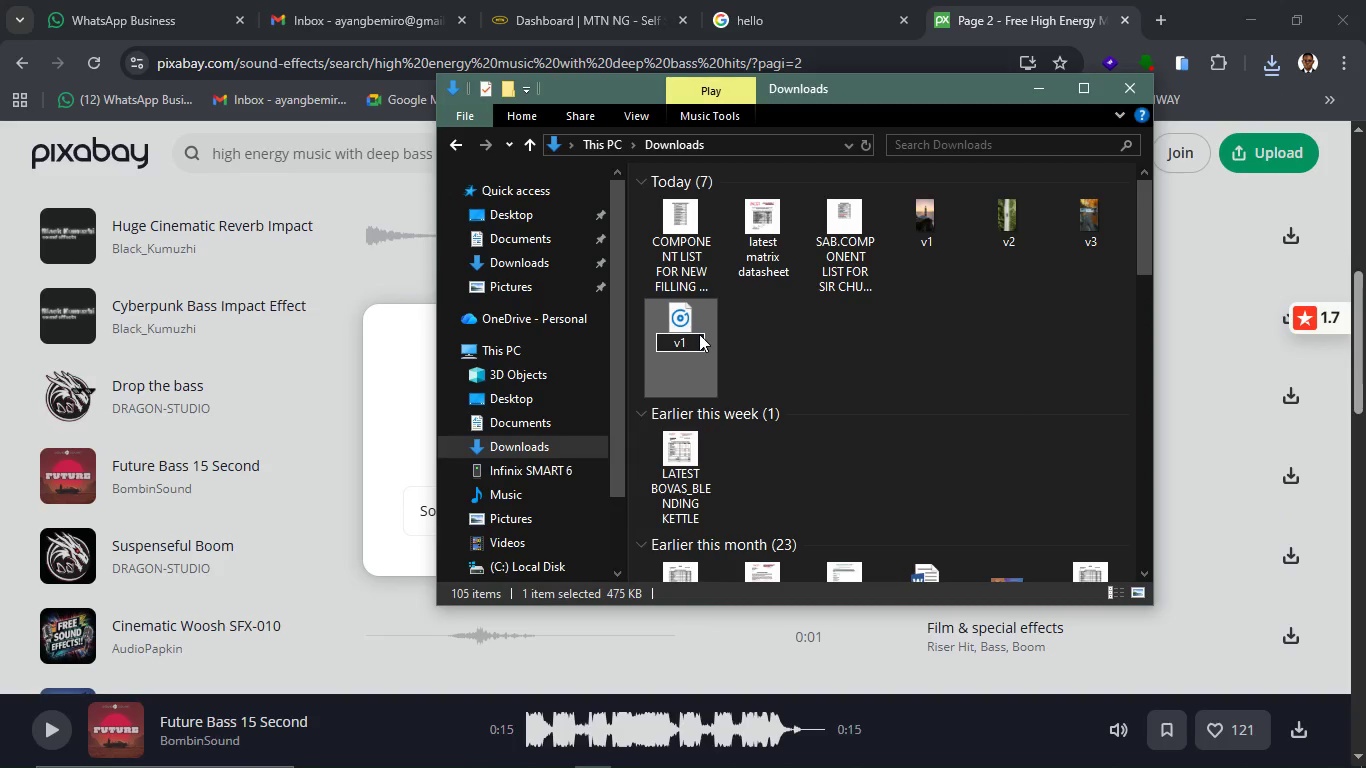 
key(Enter)
 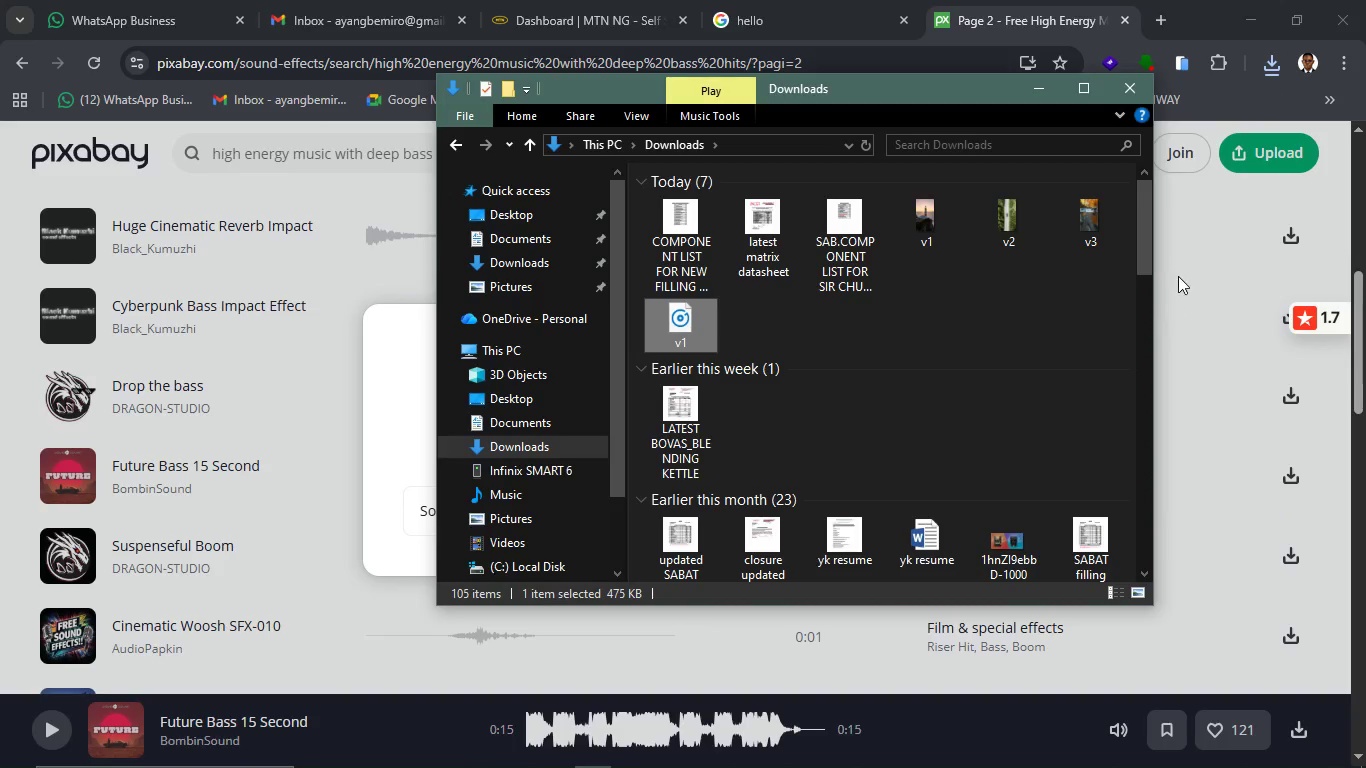 
left_click([1179, 270])
 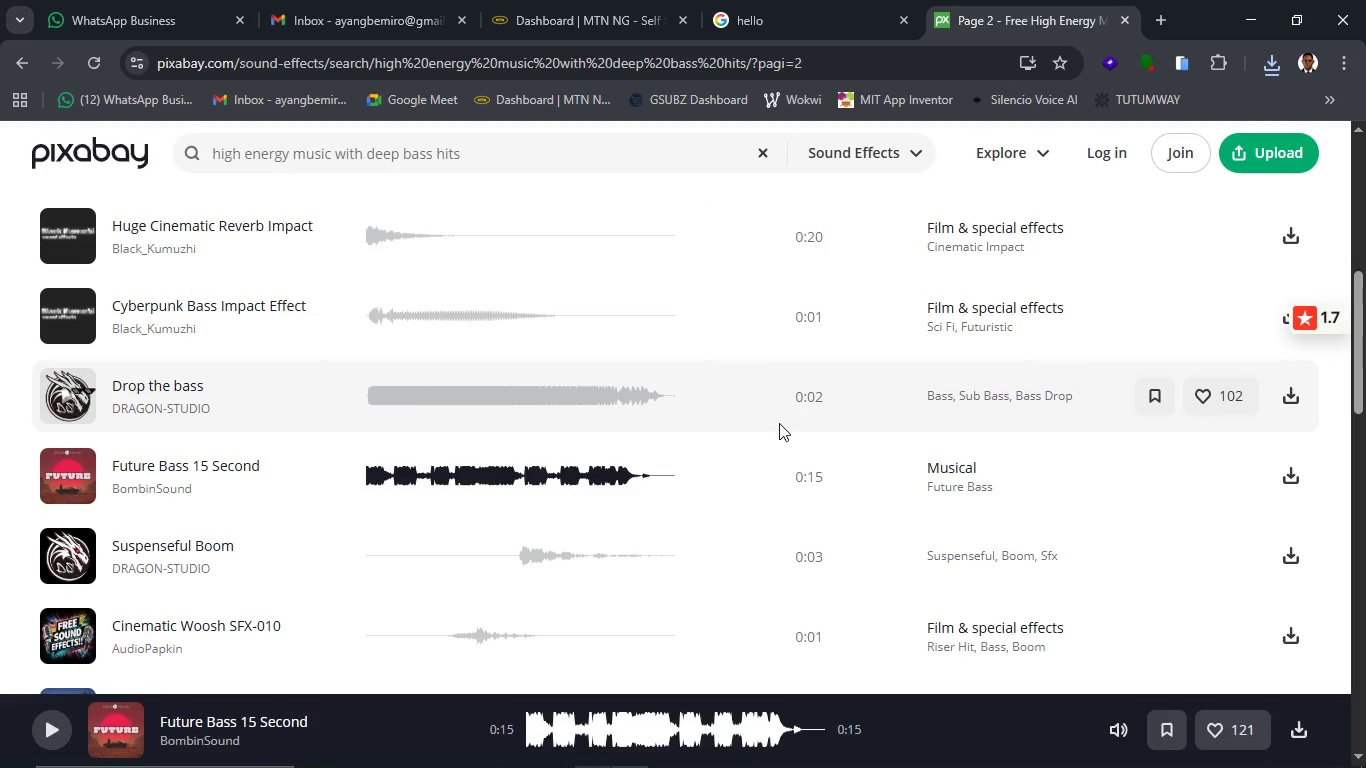 
scroll: coordinate [703, 546], scroll_direction: down, amount: 7.0
 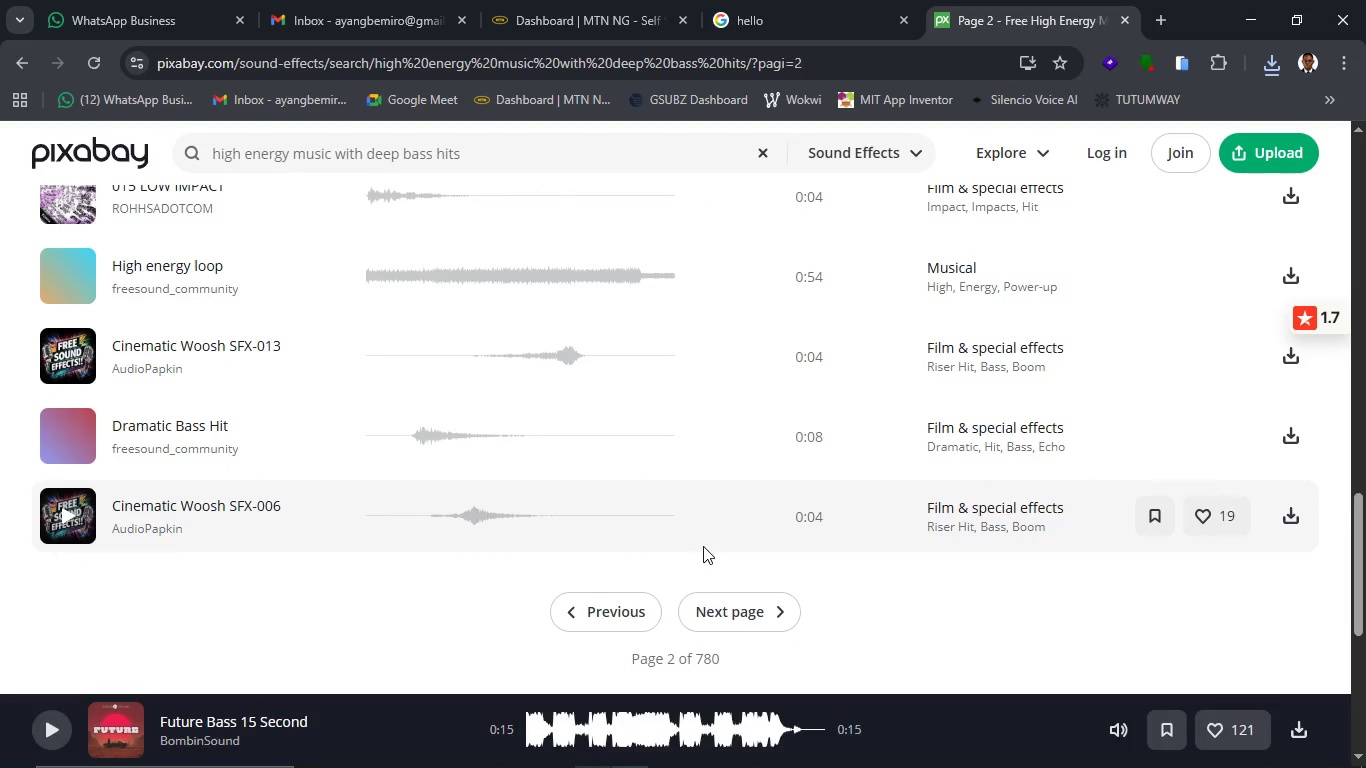 
scroll: coordinate [224, 525], scroll_direction: up, amount: 6.0
 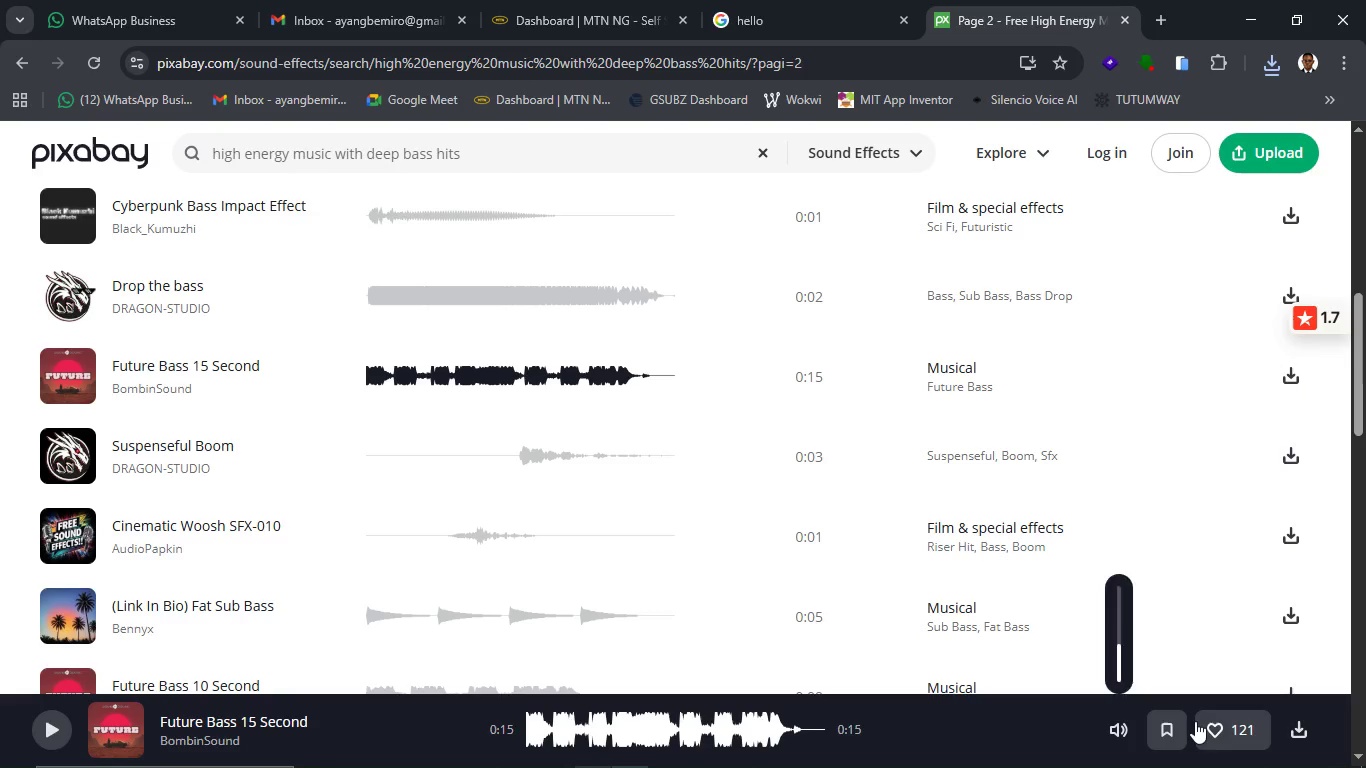 
left_click([1215, 721])
 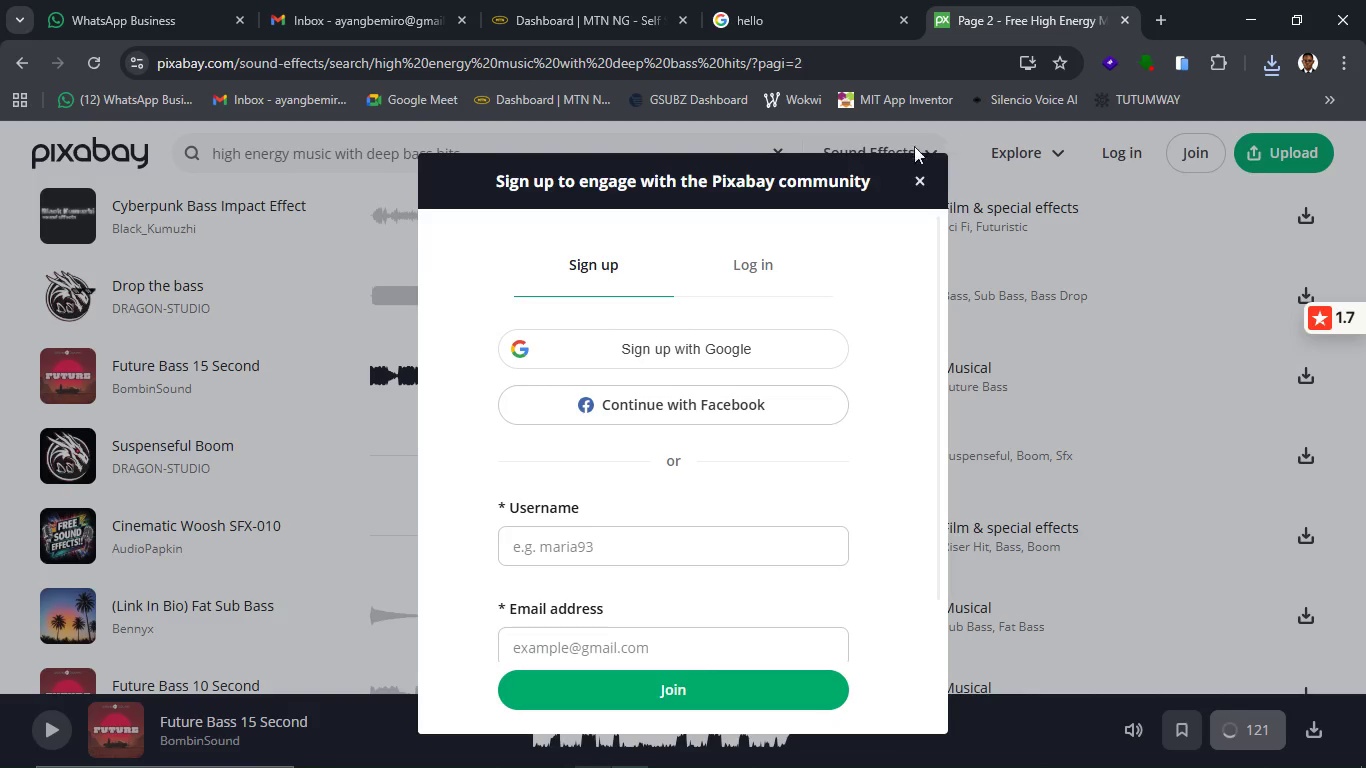 
left_click([932, 176])
 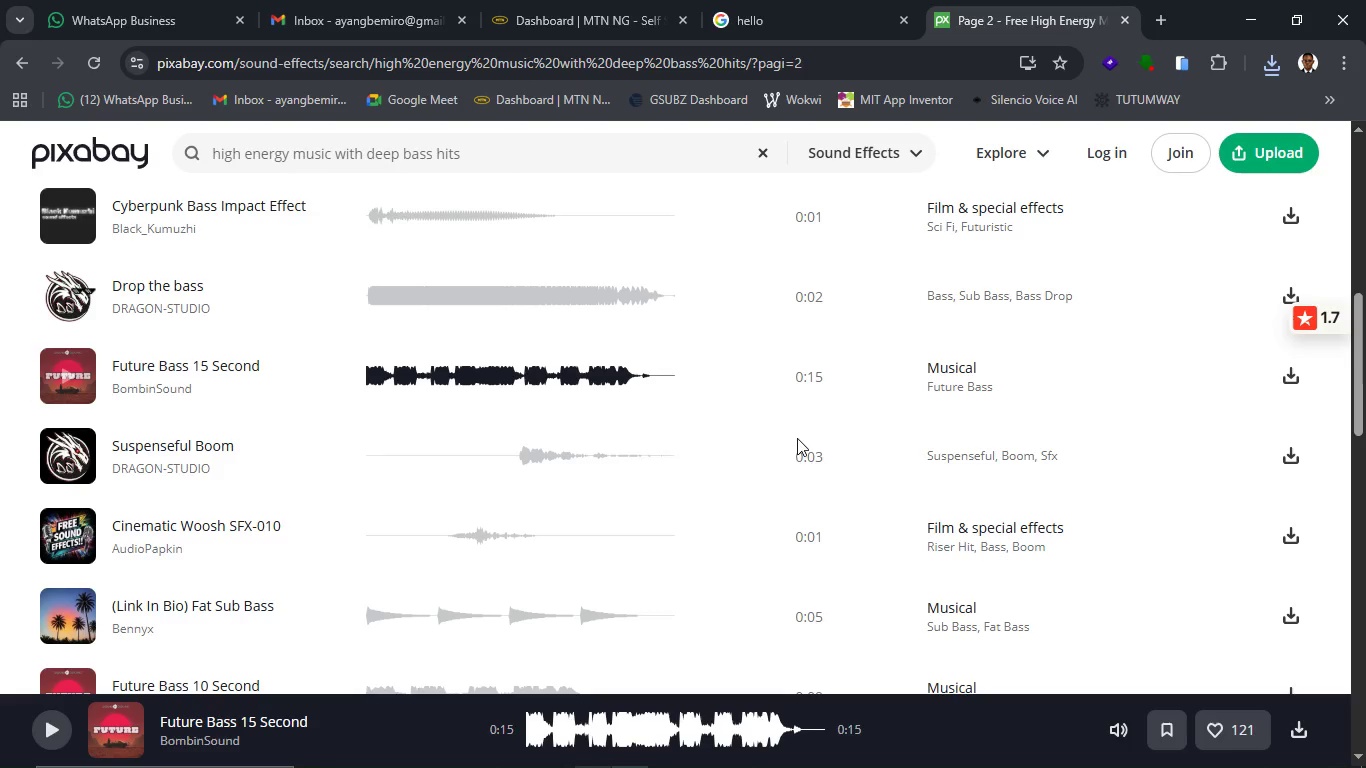 
scroll: coordinate [685, 457], scroll_direction: up, amount: 2.0
 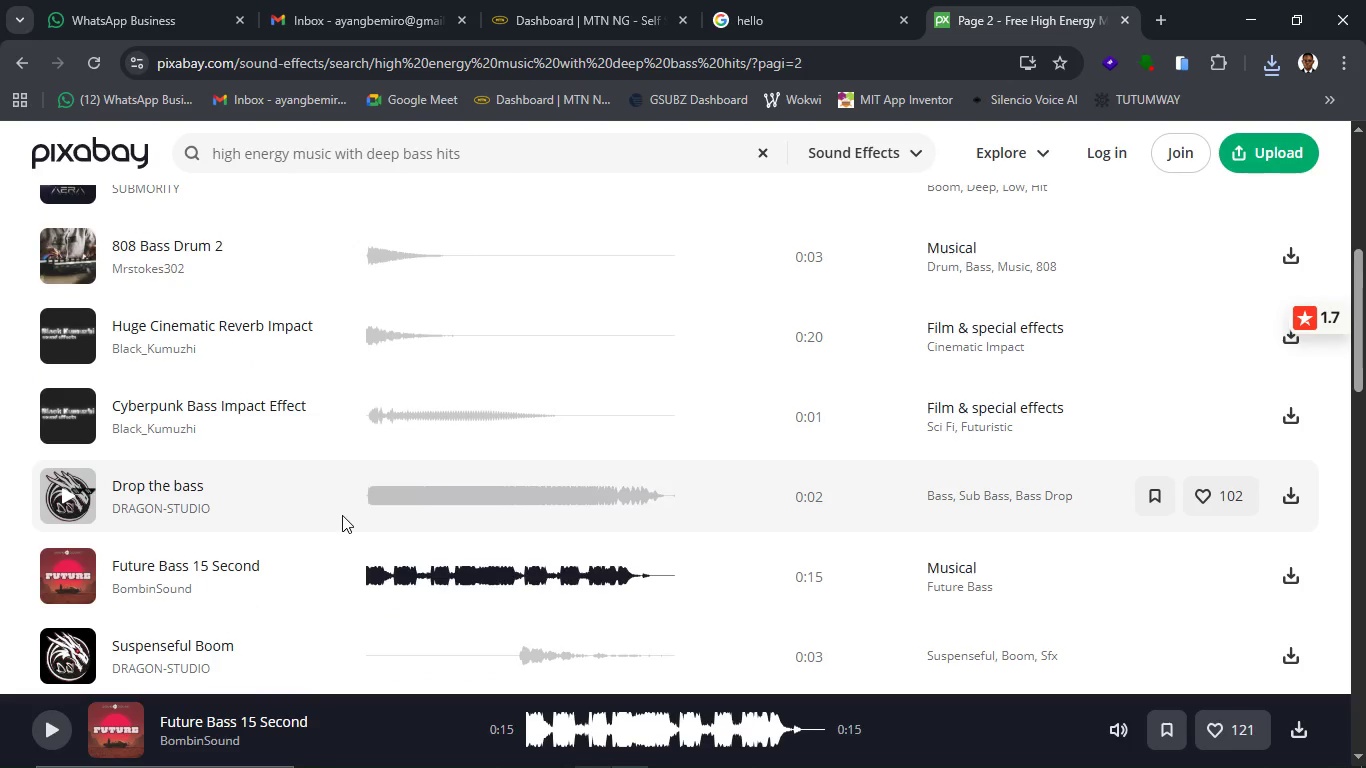 
scroll: coordinate [646, 550], scroll_direction: down, amount: 17.0
 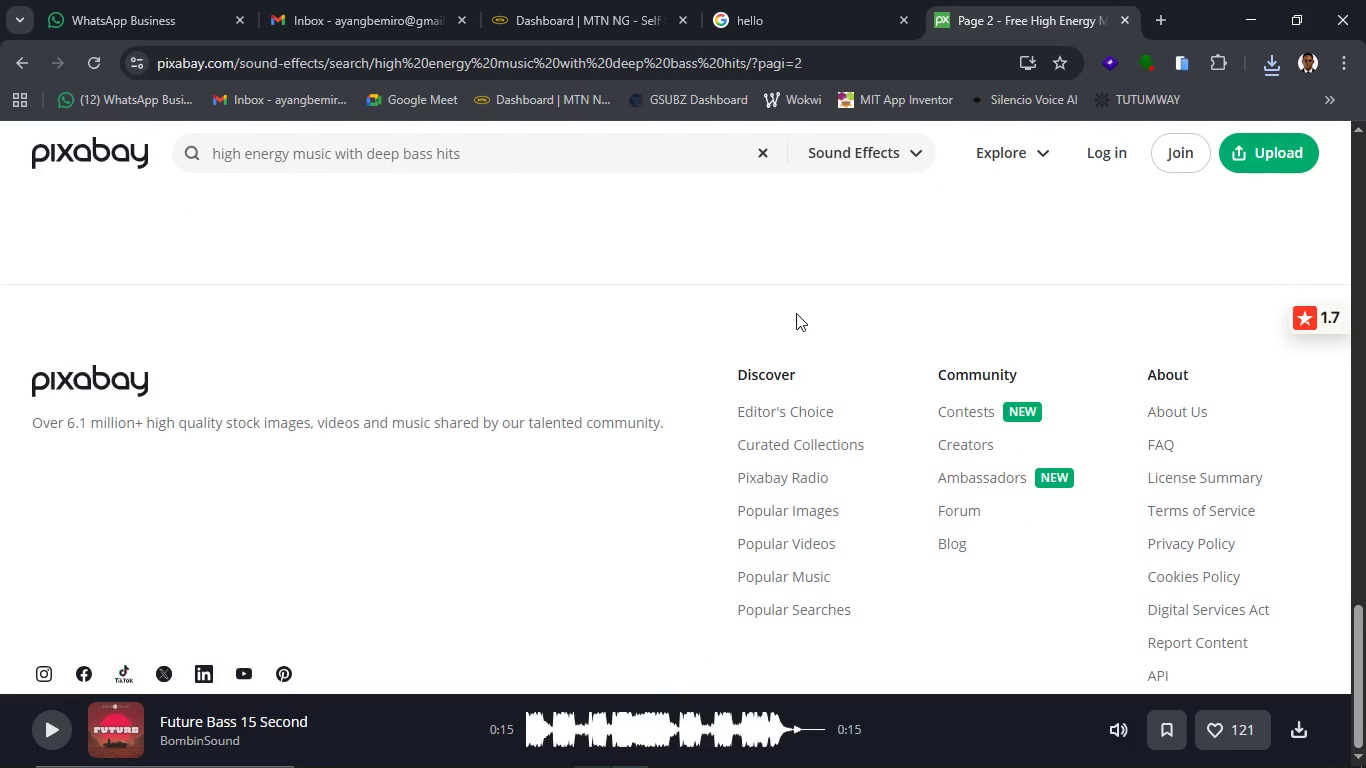 
scroll: coordinate [782, 347], scroll_direction: up, amount: 3.0
 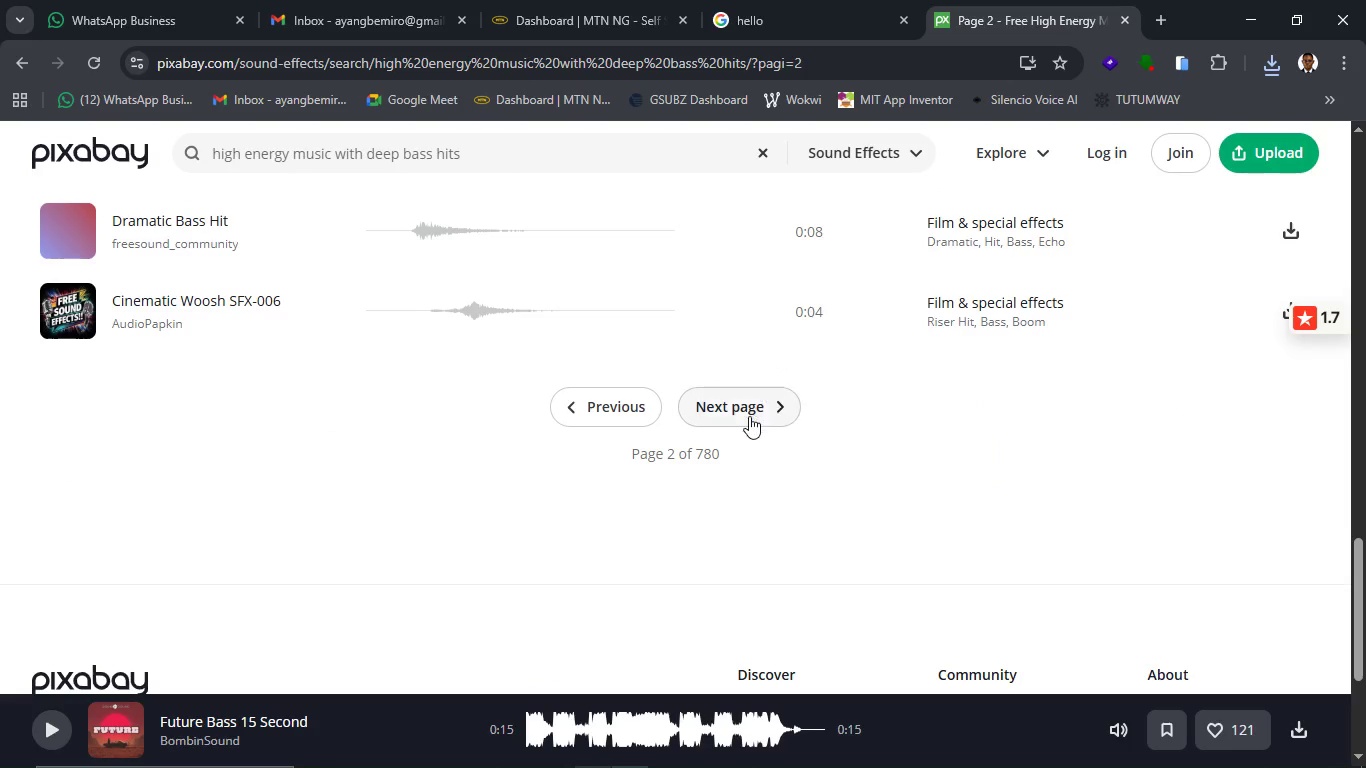 
left_click([749, 416])
 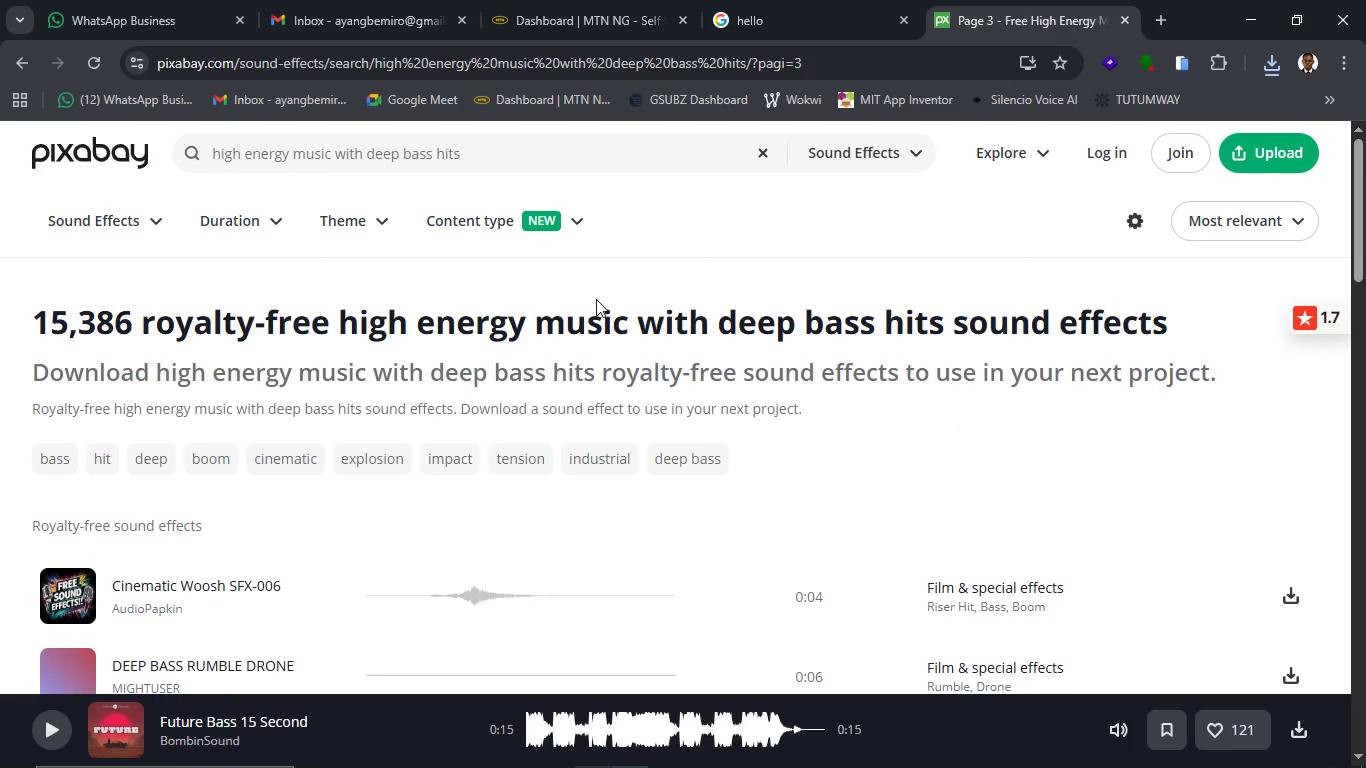 
wait(6.89)
 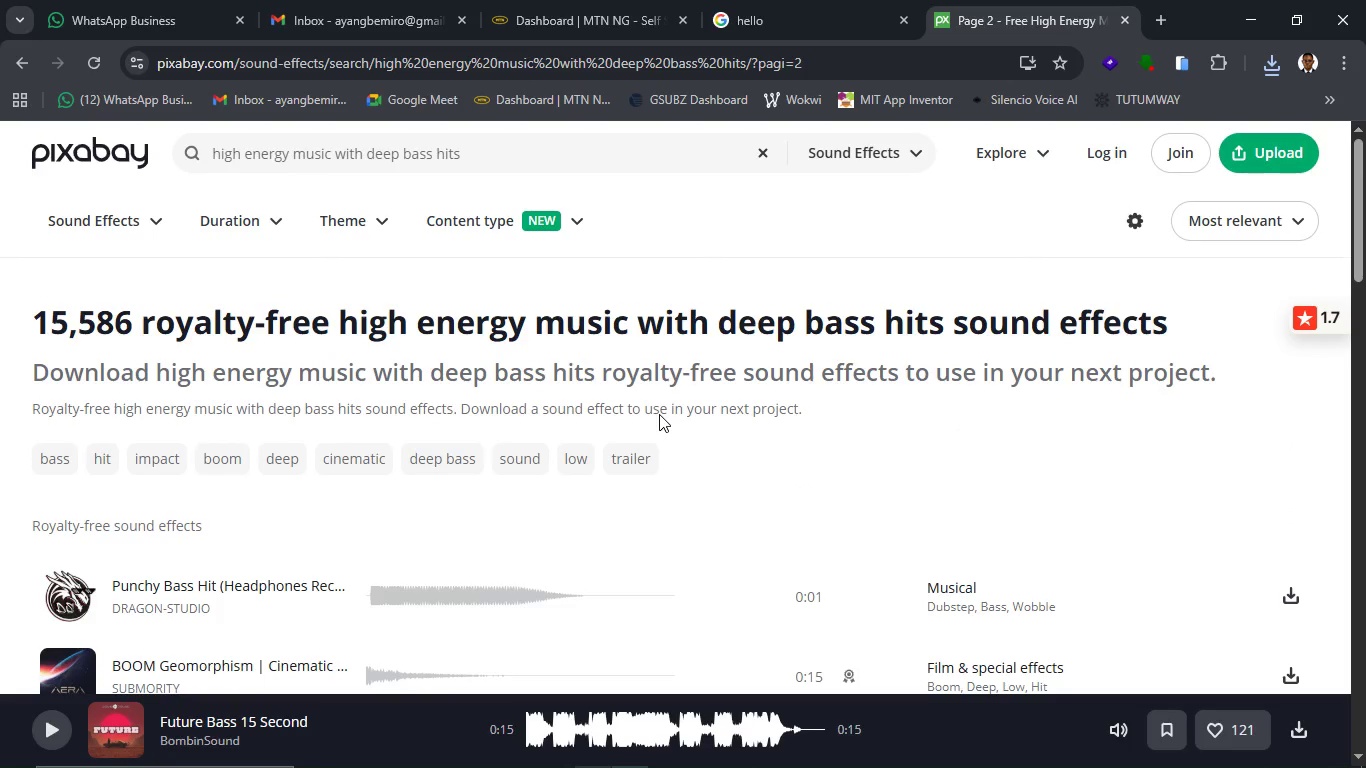 
scroll: coordinate [667, 414], scroll_direction: down, amount: 6.0
 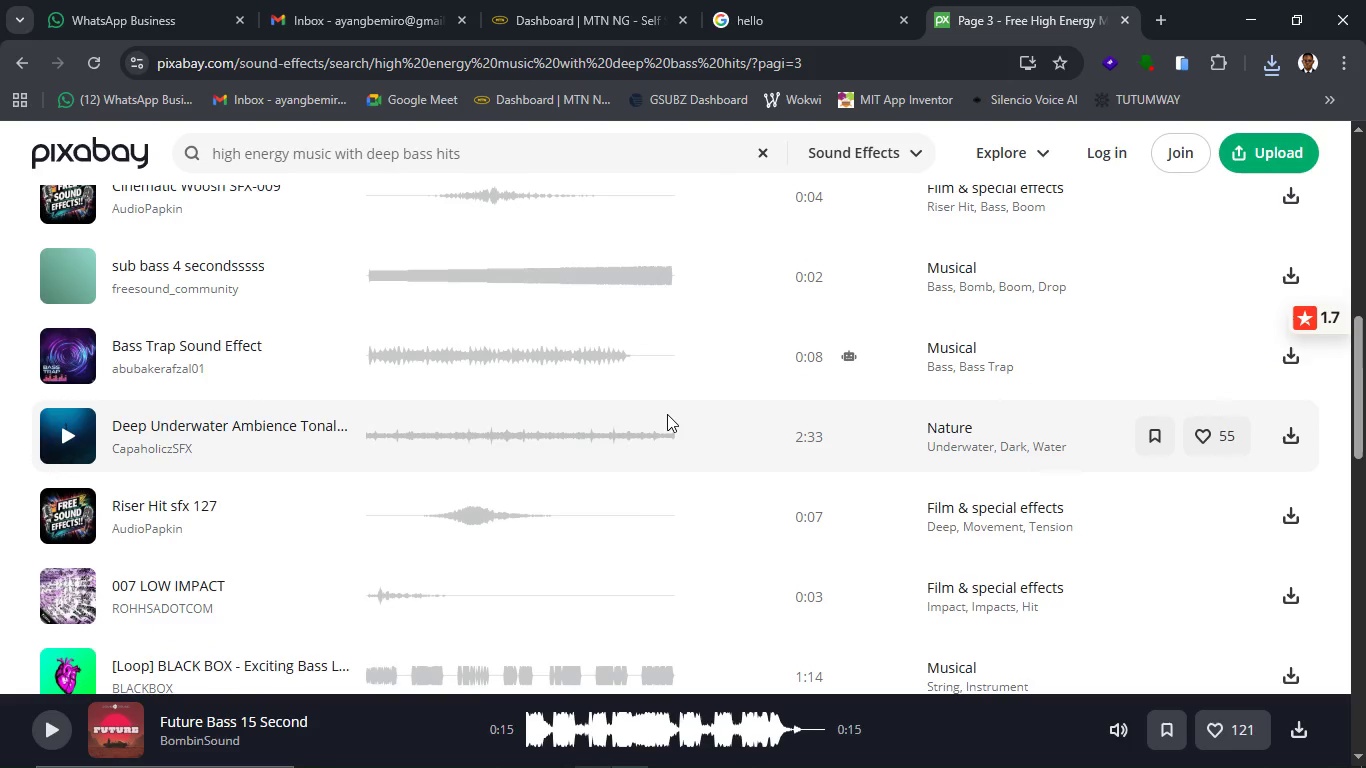 
scroll: coordinate [667, 414], scroll_direction: up, amount: 2.0
 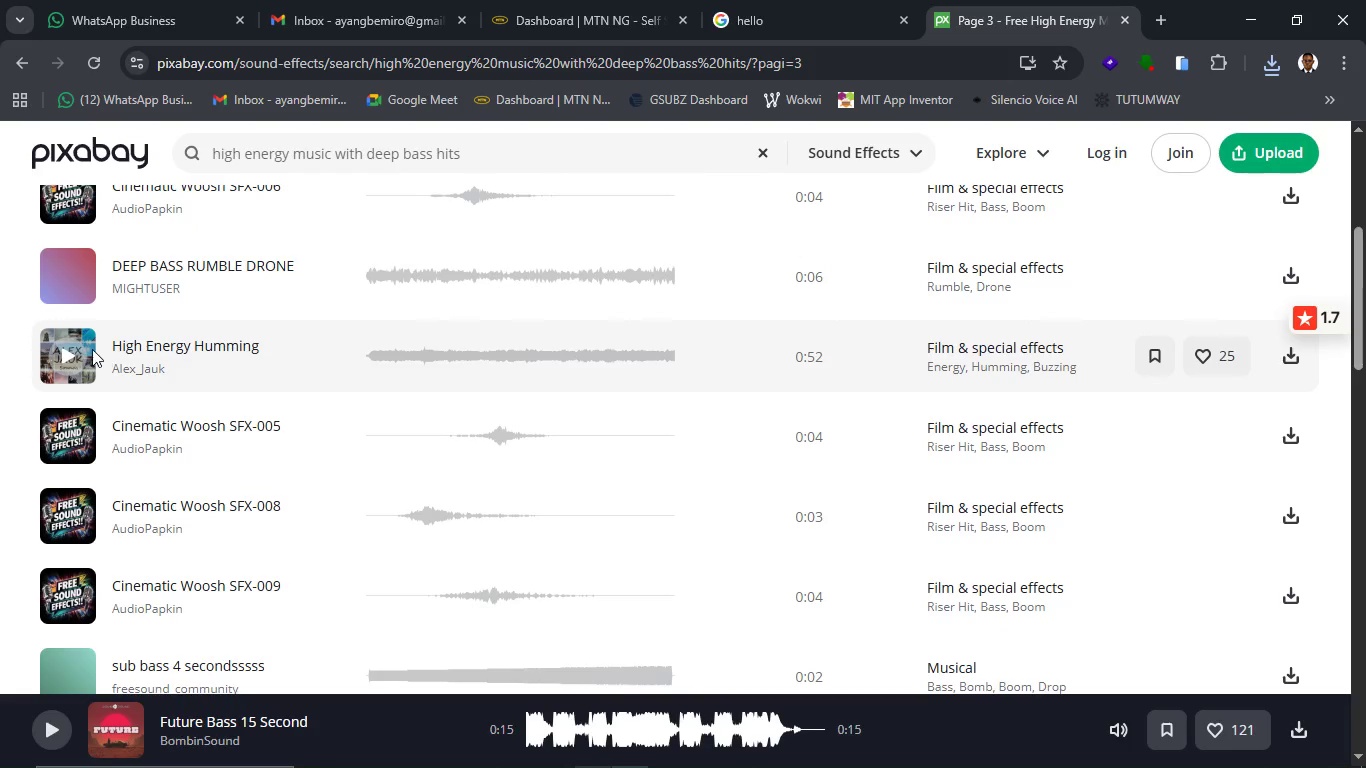 
scroll: coordinate [331, 410], scroll_direction: down, amount: 8.0
 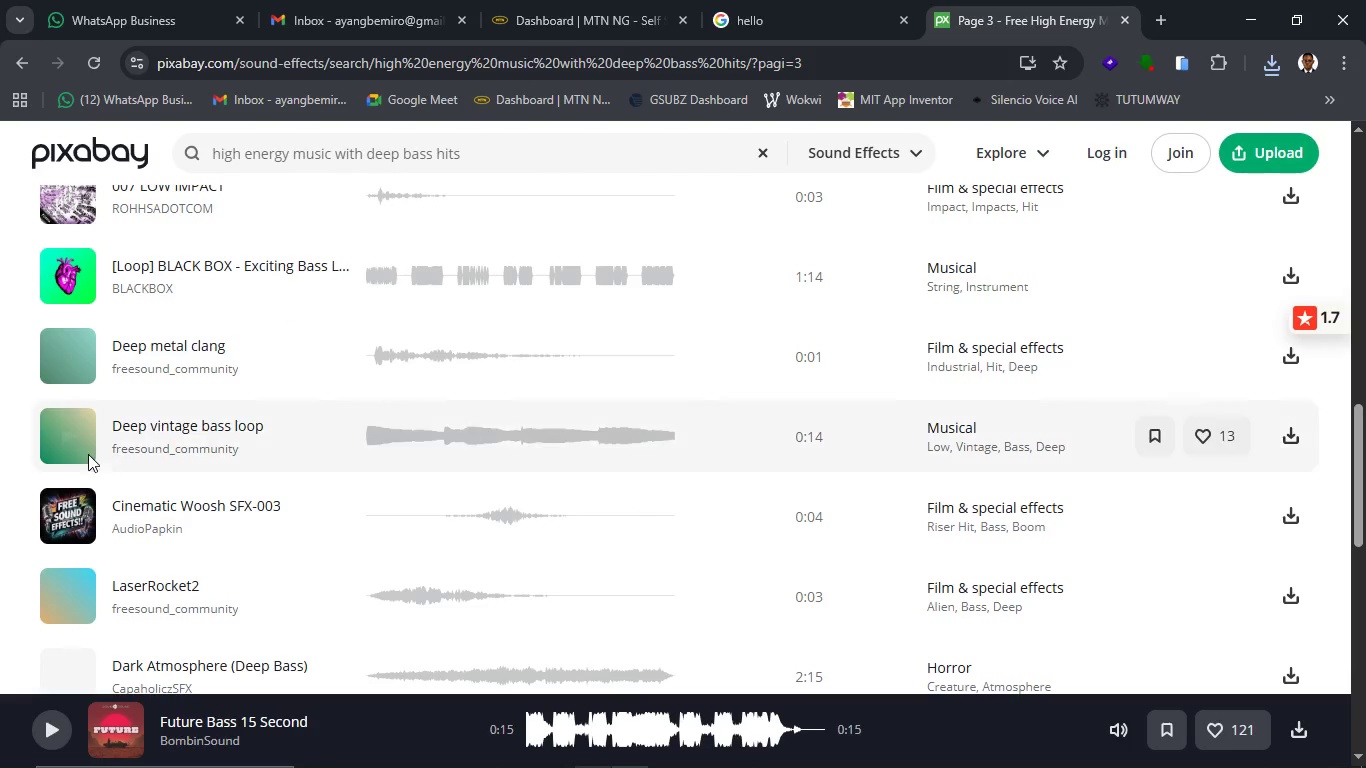 
left_click([79, 433])
 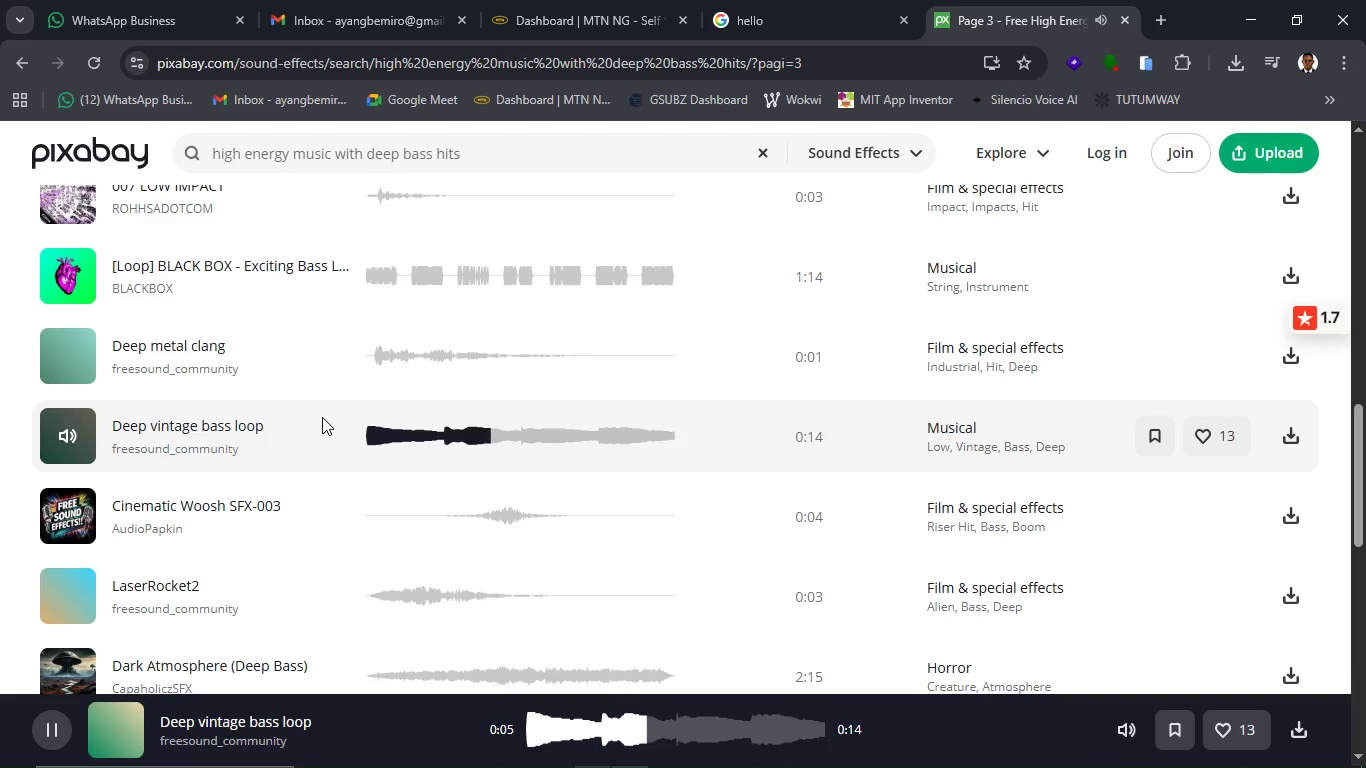 
wait(15.25)
 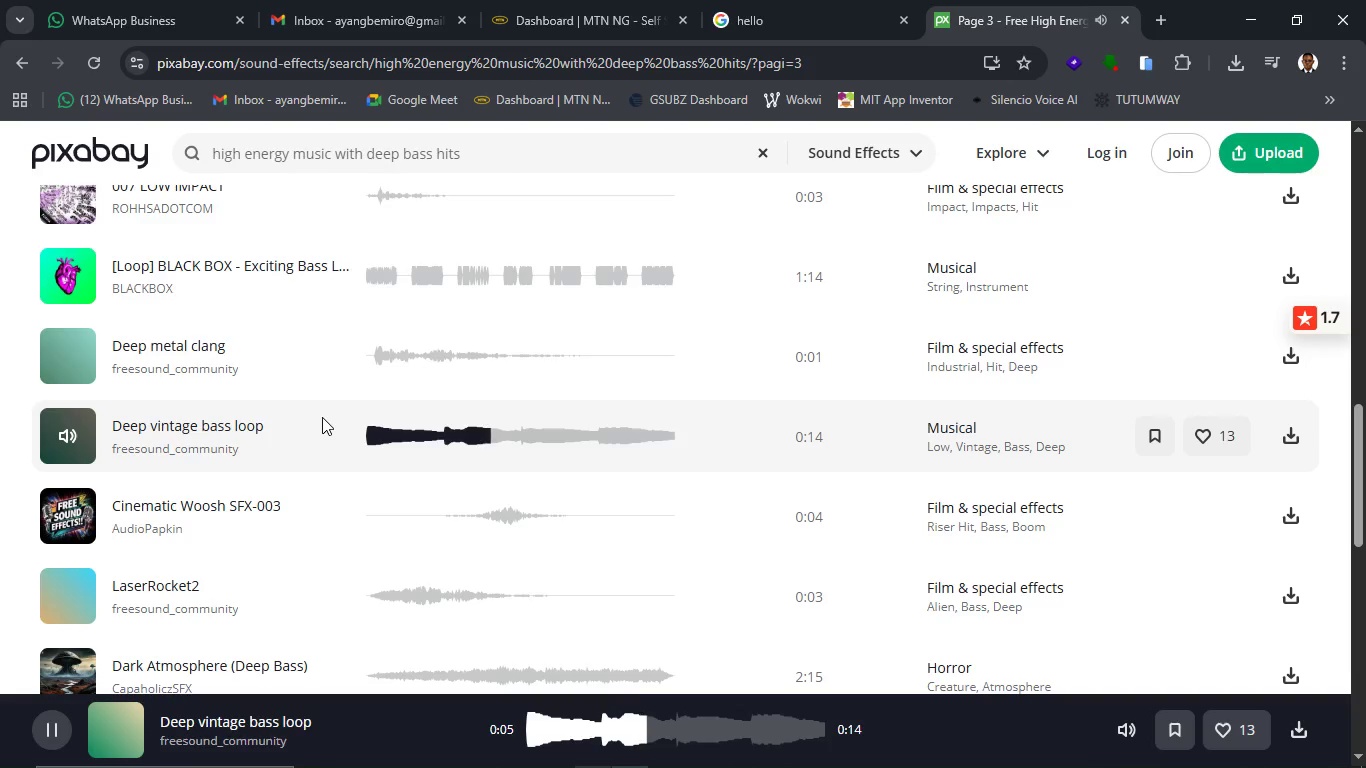 
scroll: coordinate [551, 500], scroll_direction: down, amount: 5.0
 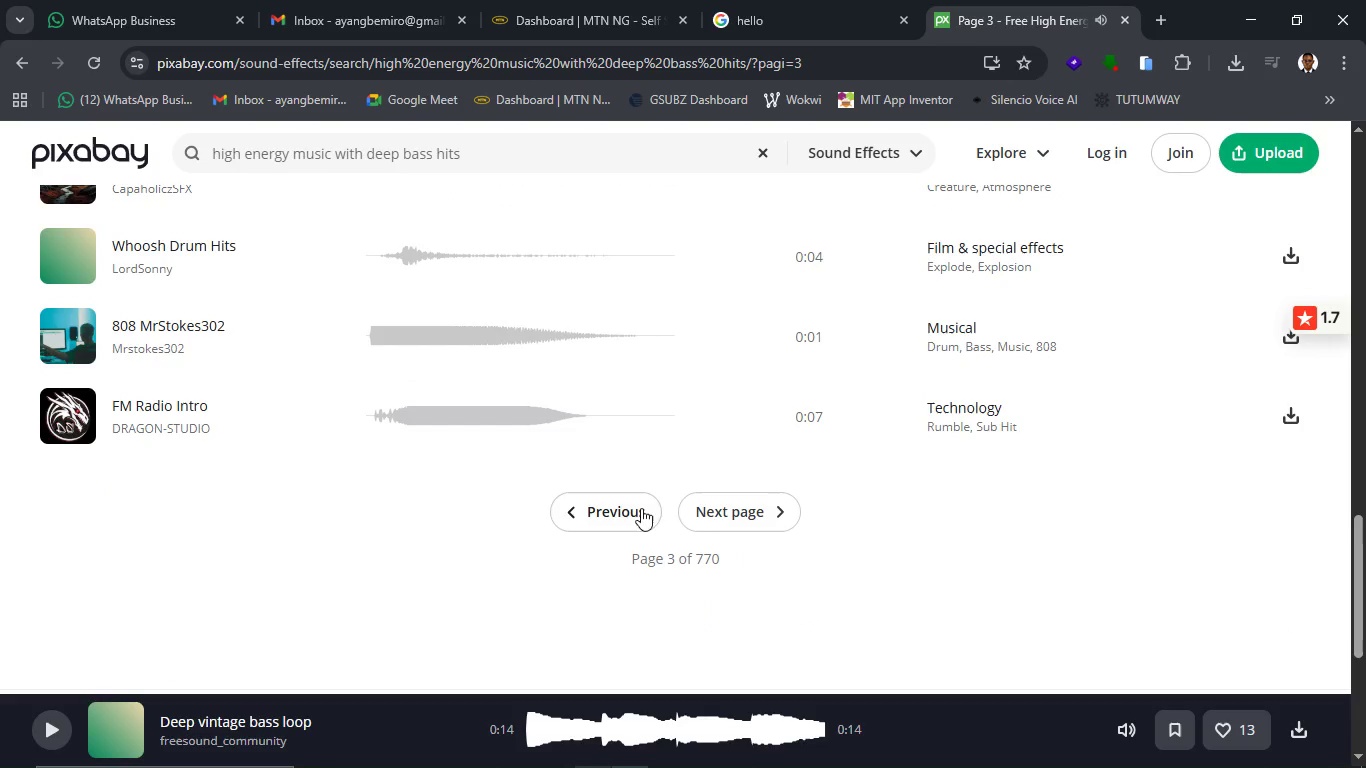 
left_click([735, 517])
 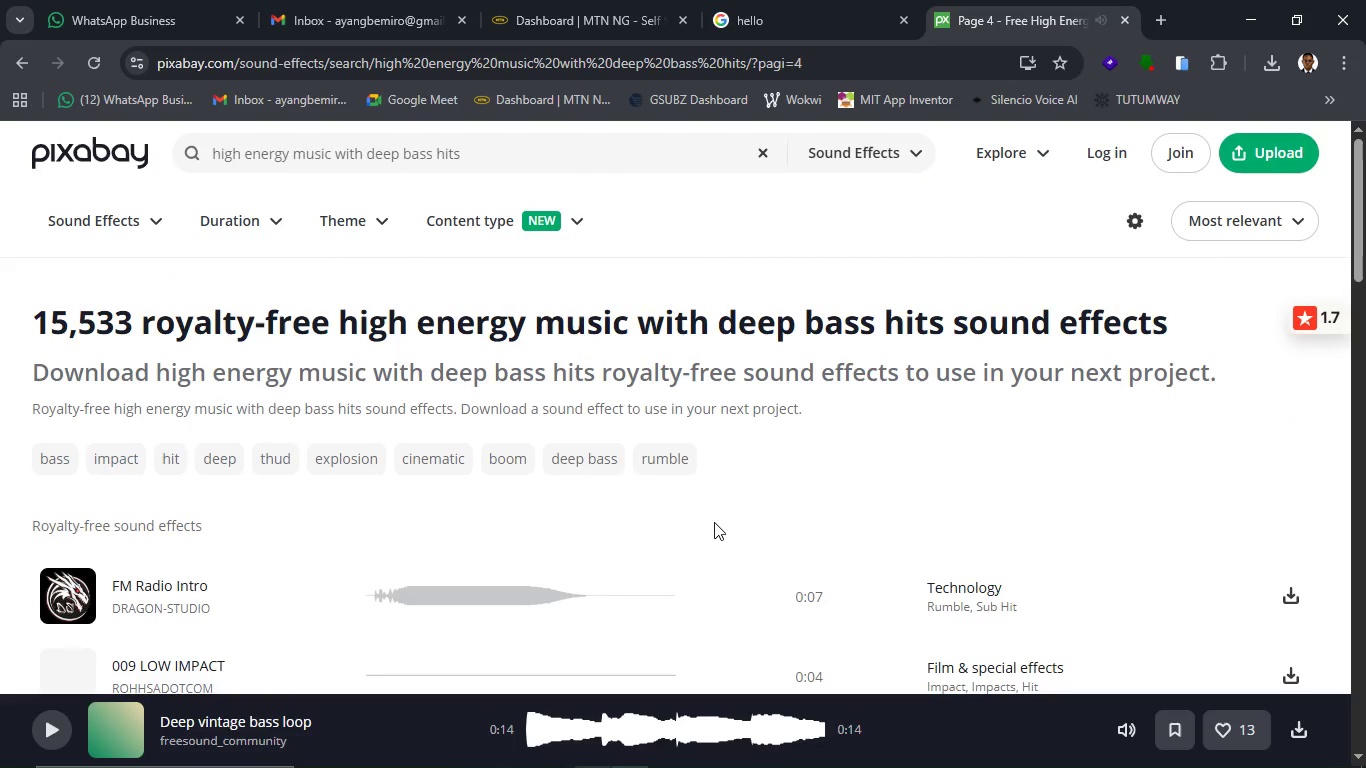 
scroll: coordinate [96, 484], scroll_direction: down, amount: 9.0
 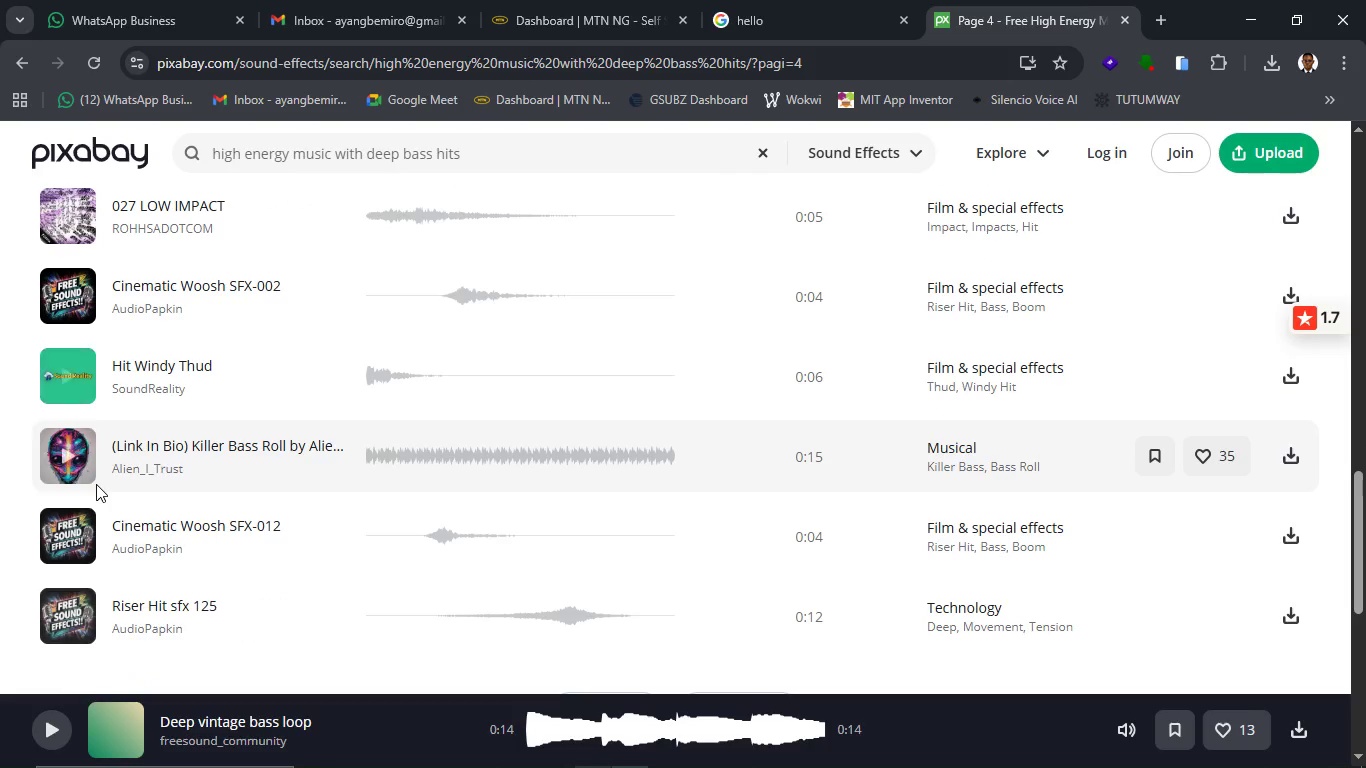 
left_click([52, 455])
 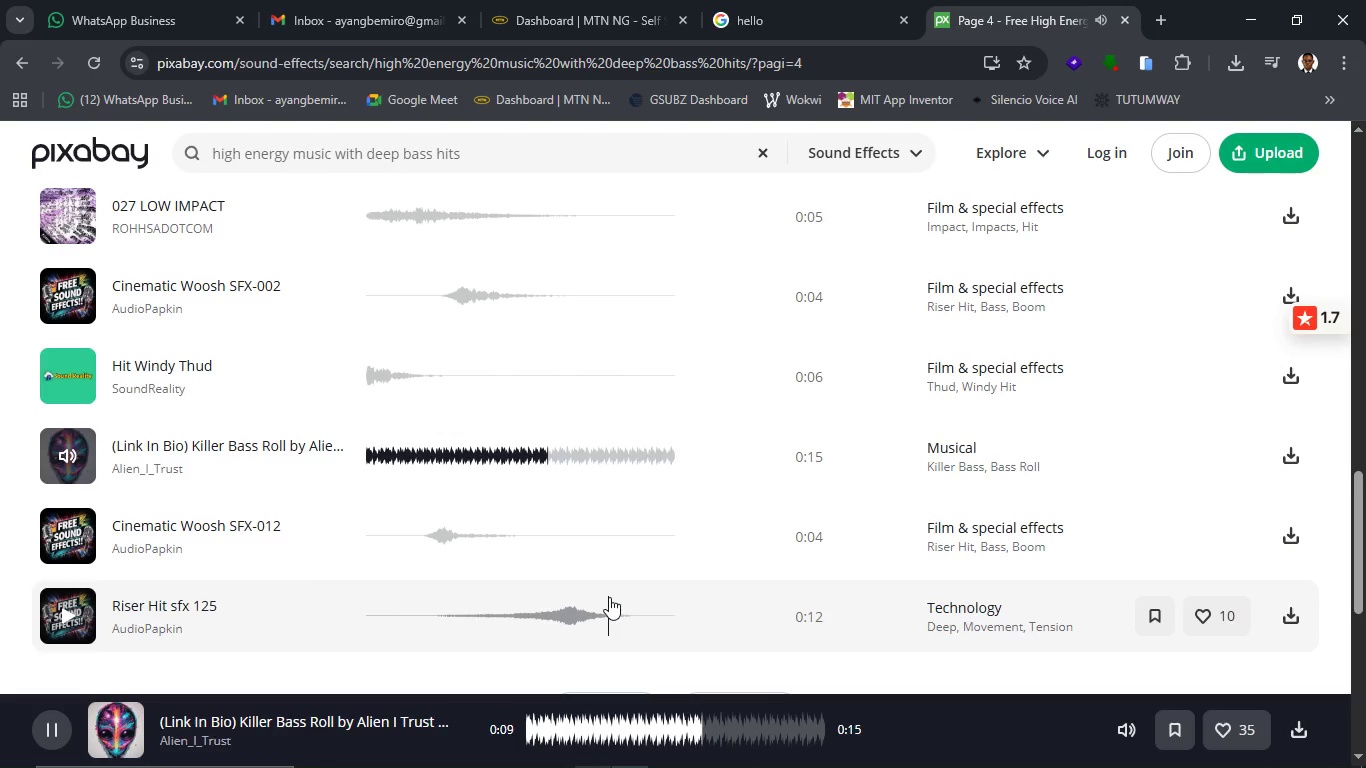 
wait(18.56)
 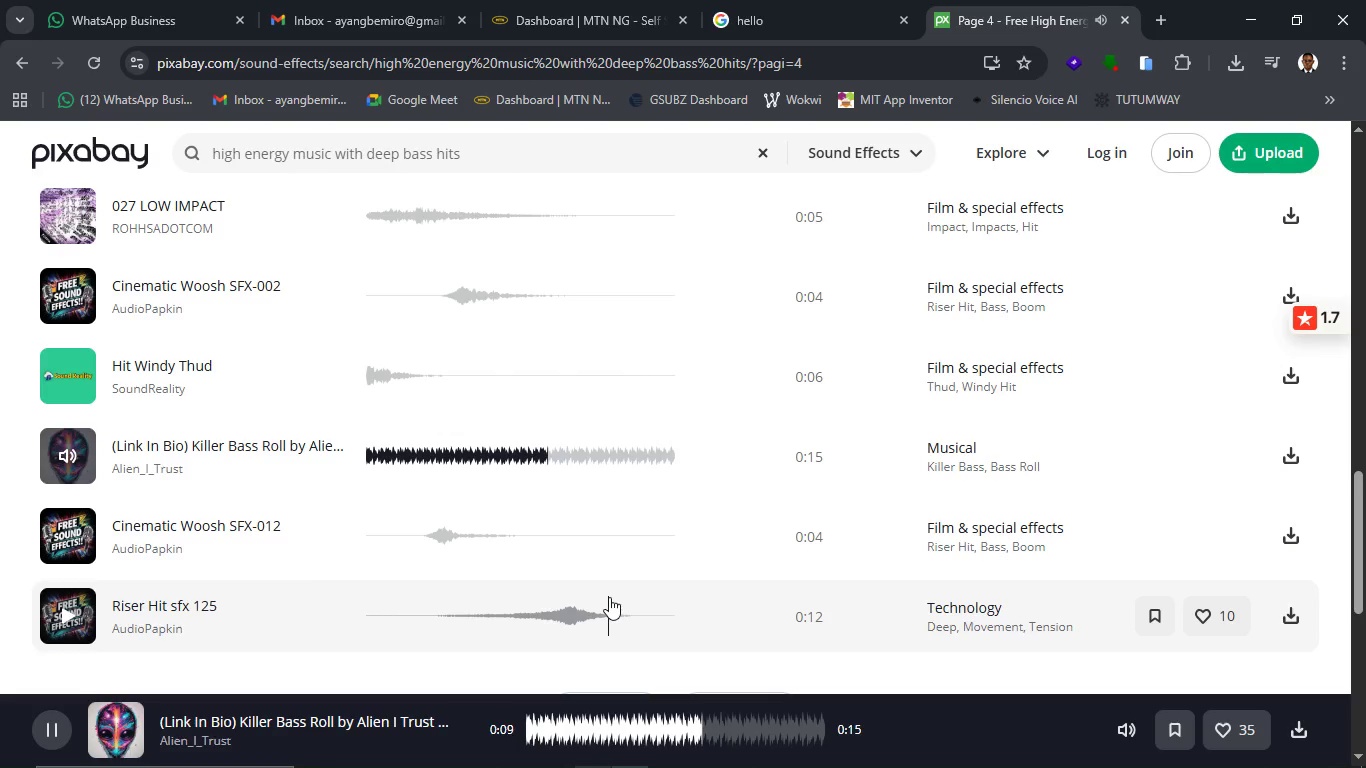 
scroll: coordinate [597, 585], scroll_direction: down, amount: 2.0
 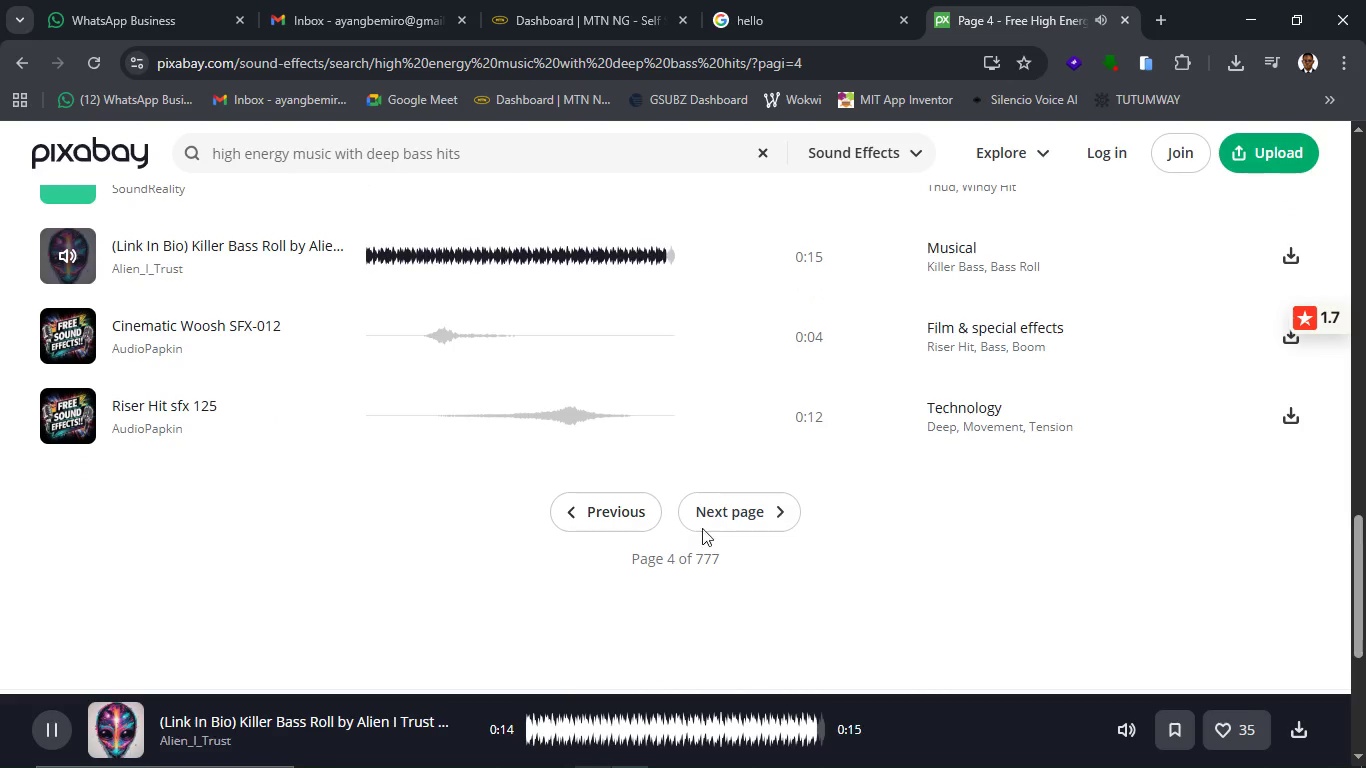 
left_click([746, 522])
 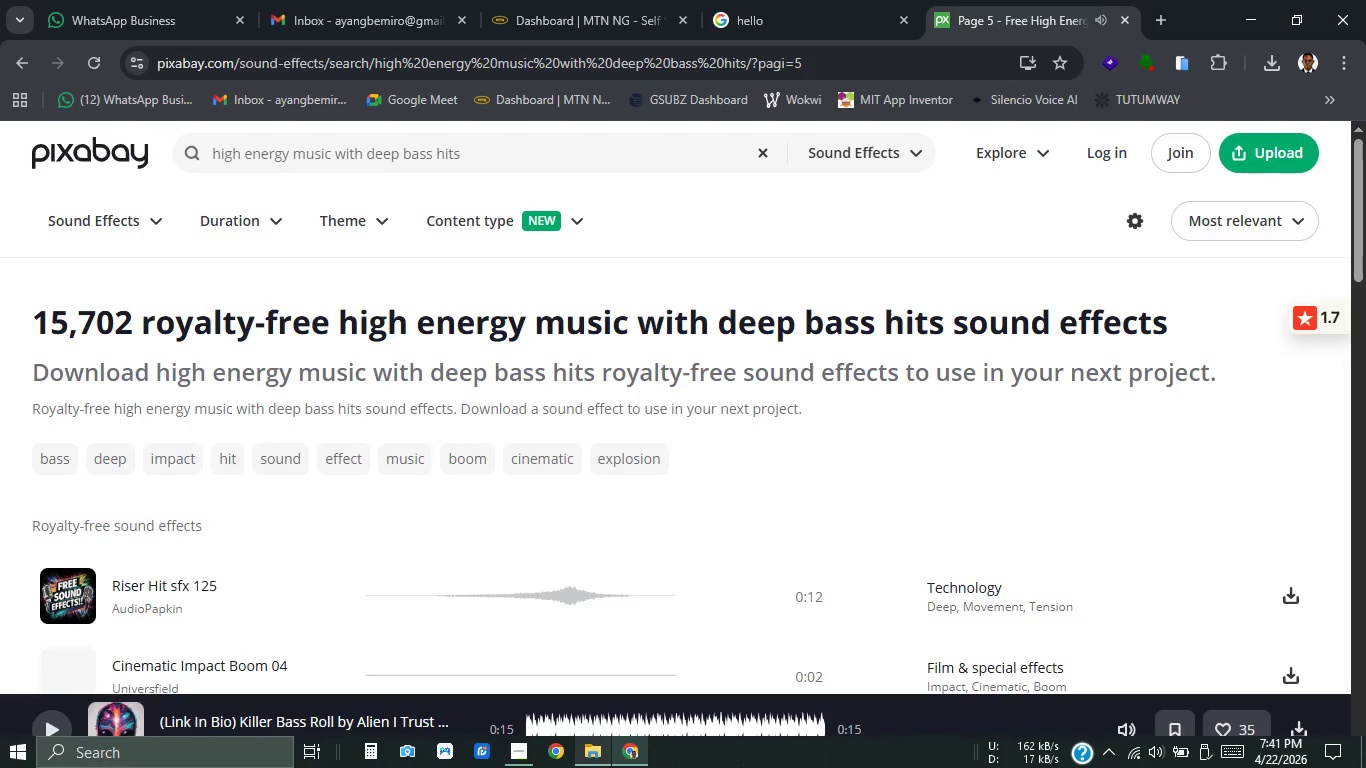 
scroll: coordinate [699, 611], scroll_direction: down, amount: 2.0
 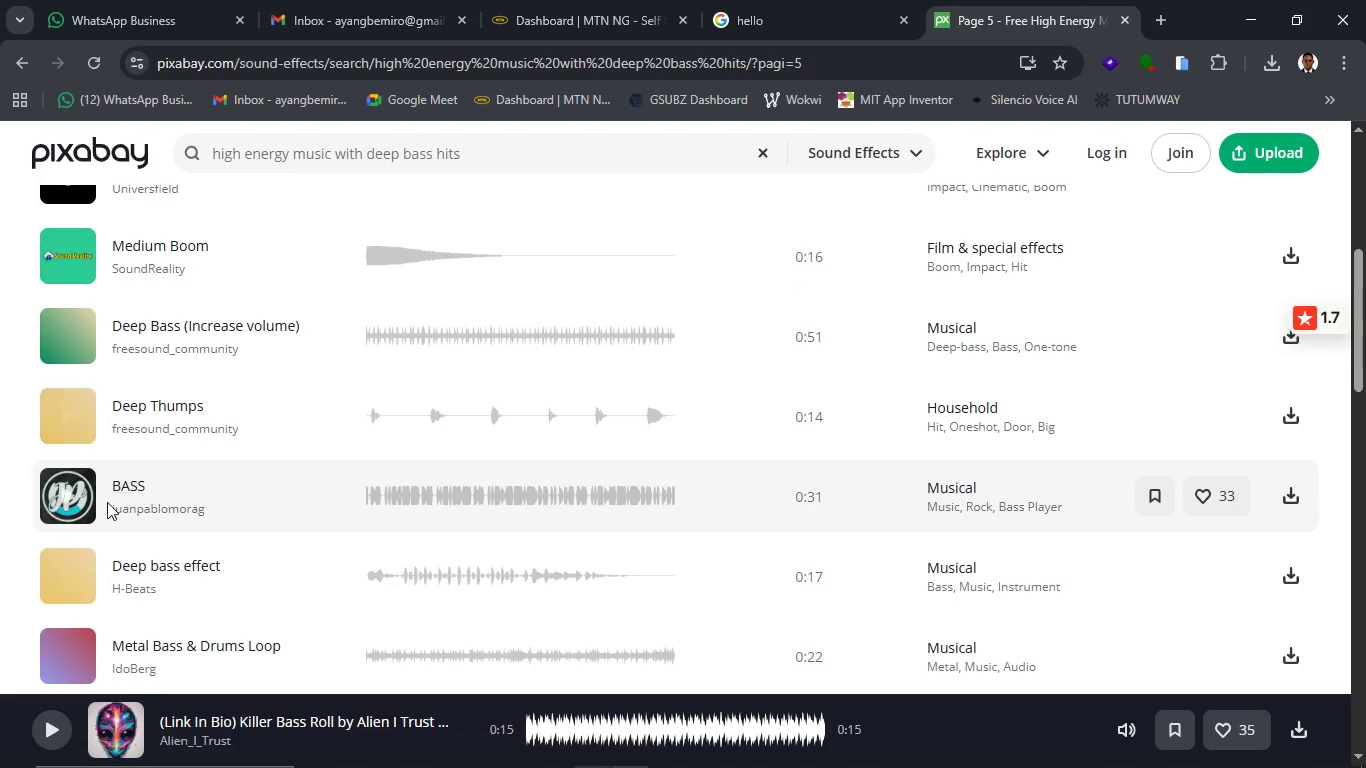 
left_click([79, 510])
 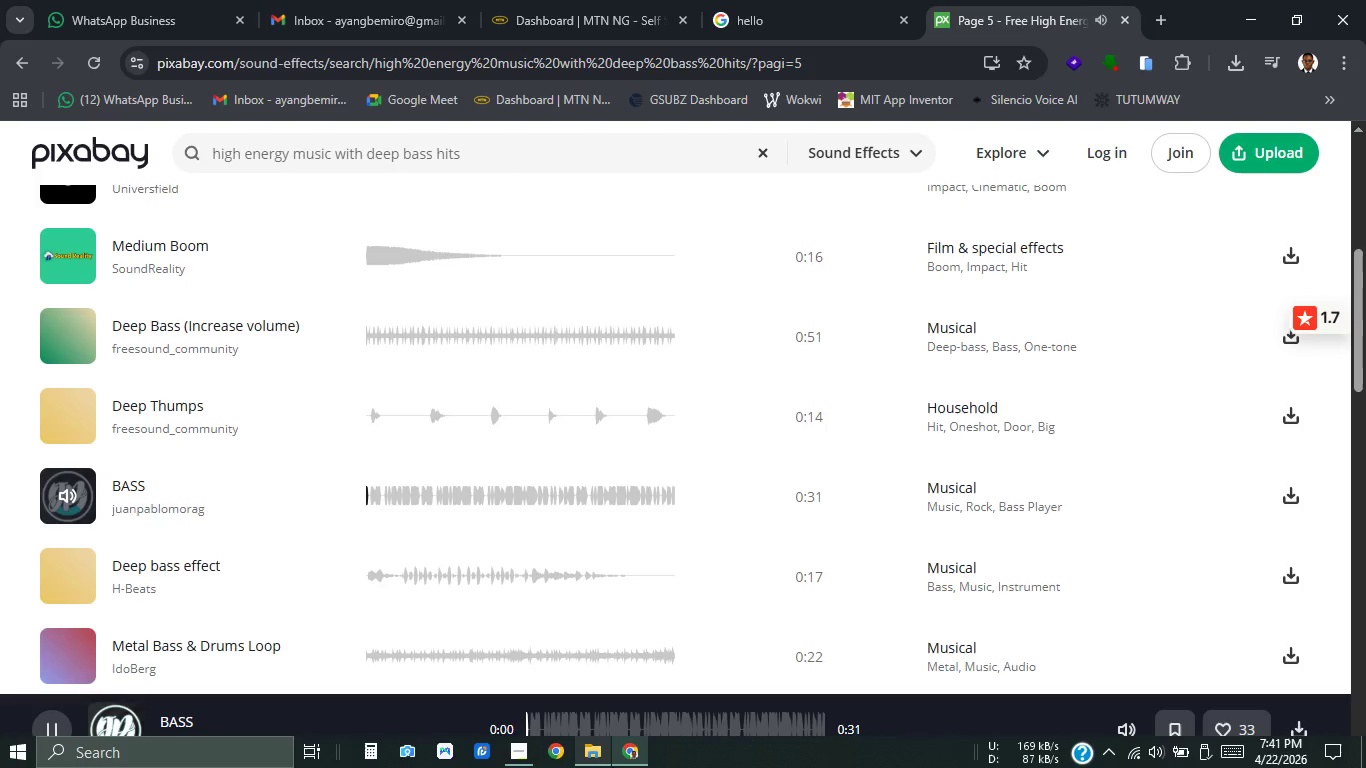 
scroll: coordinate [447, 584], scroll_direction: down, amount: 1.0
 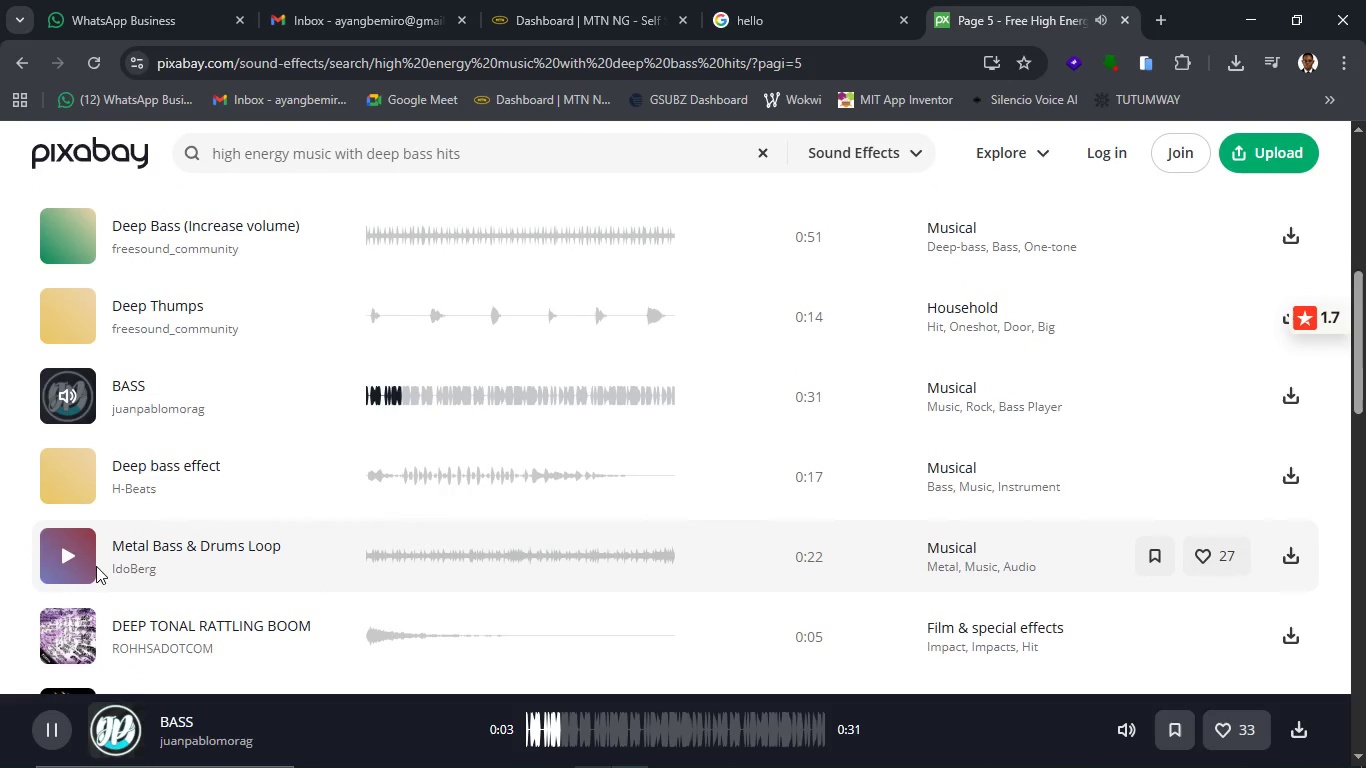 
left_click([75, 566])
 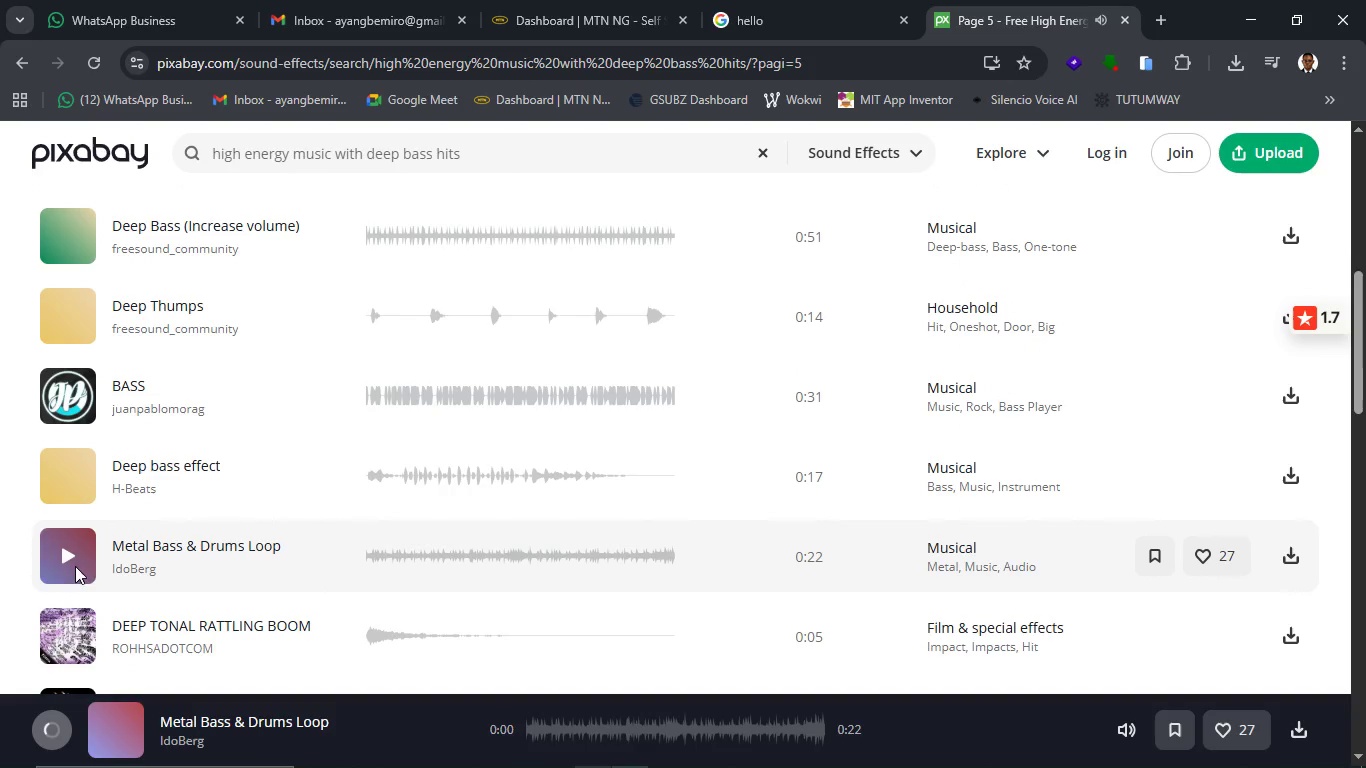 
scroll: coordinate [152, 567], scroll_direction: down, amount: 1.0
 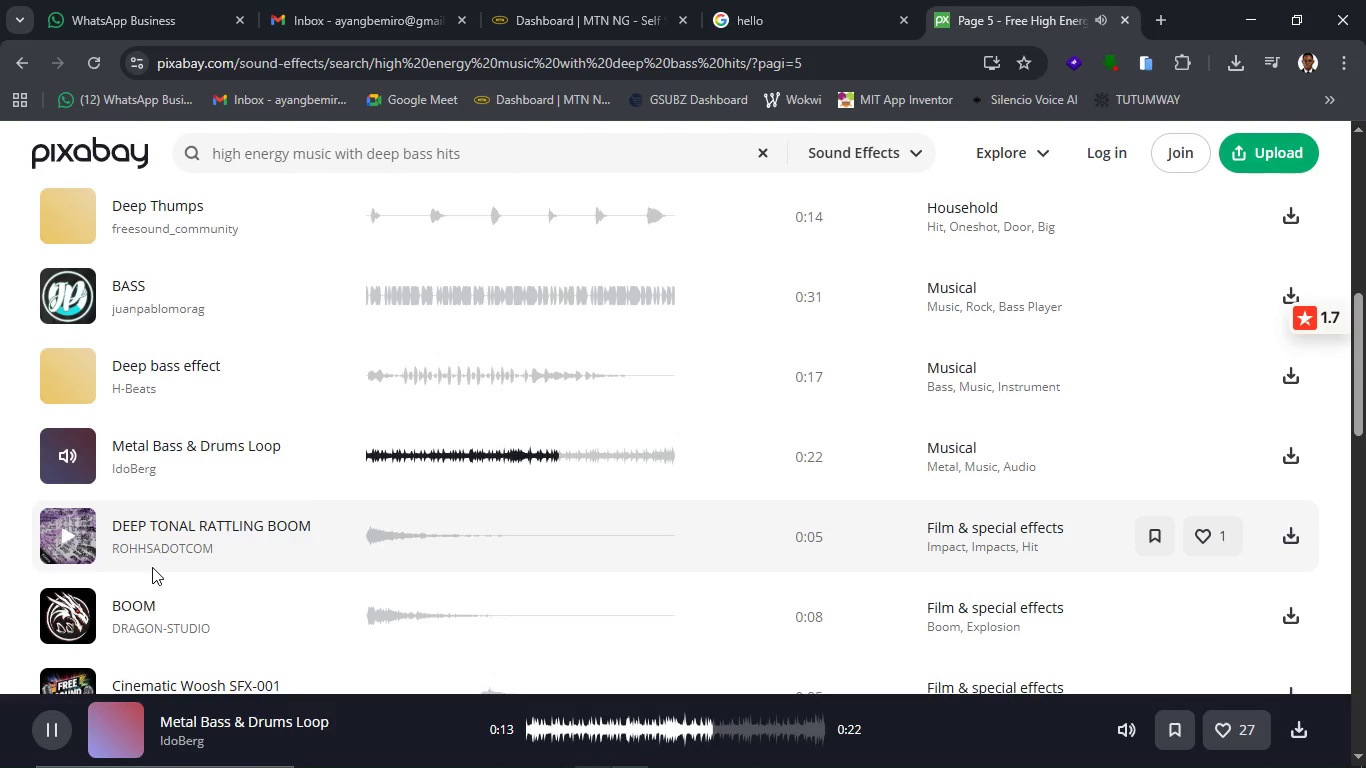 
wait(20.06)
 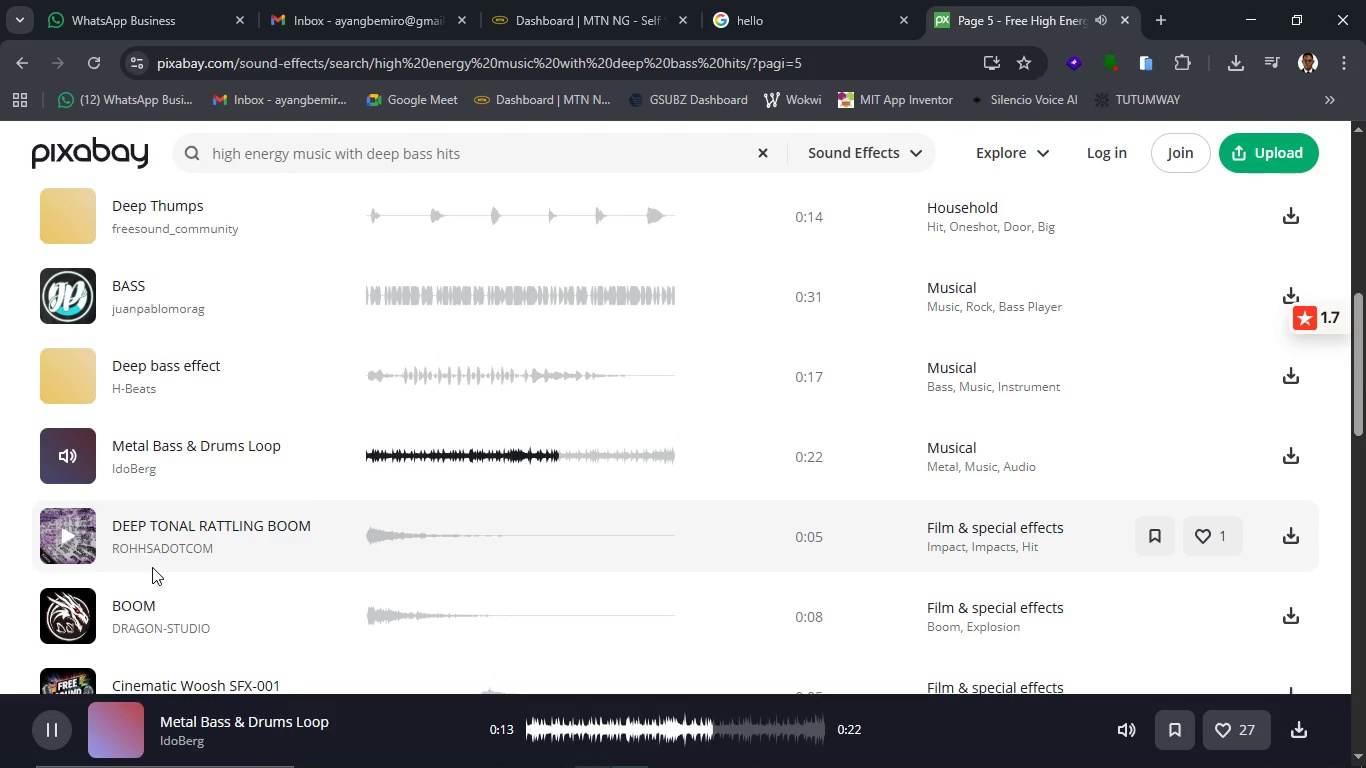 
scroll: coordinate [254, 509], scroll_direction: down, amount: 2.0
 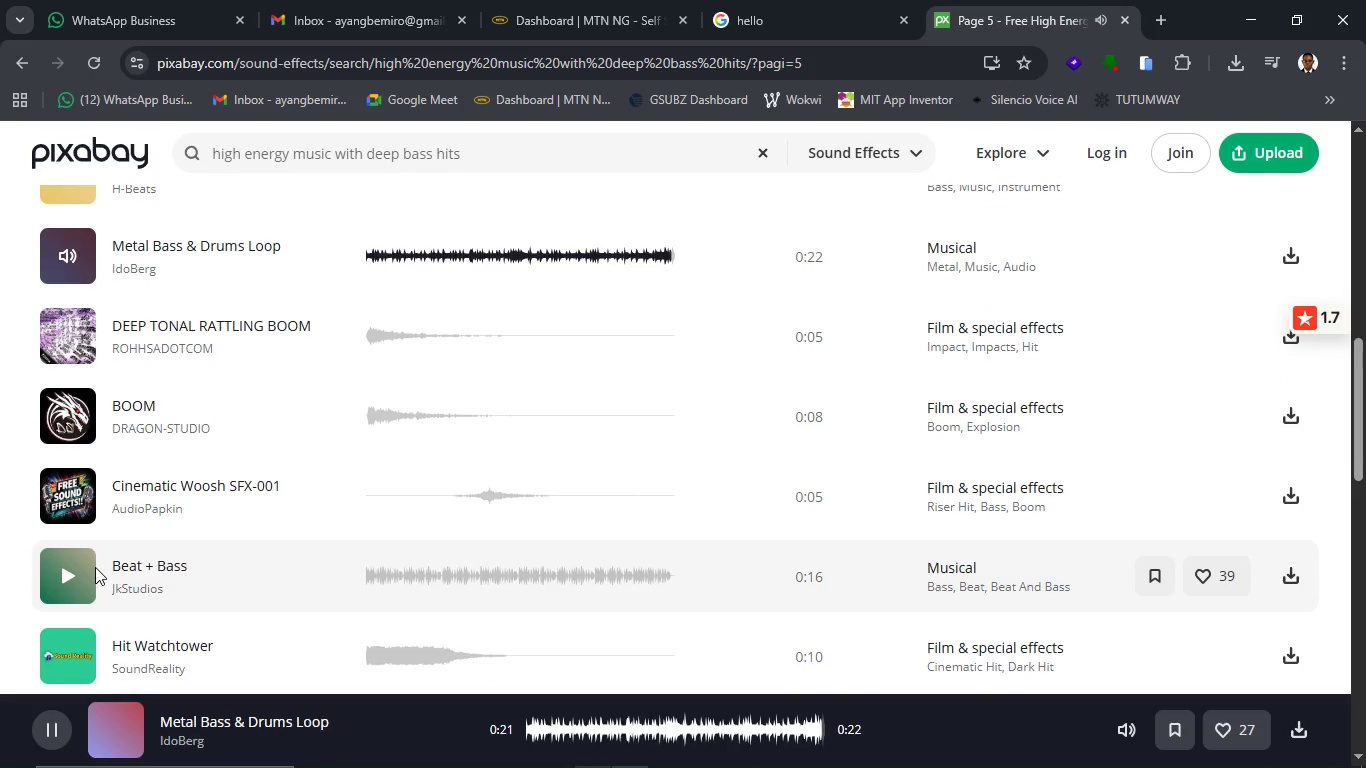 
left_click([67, 572])
 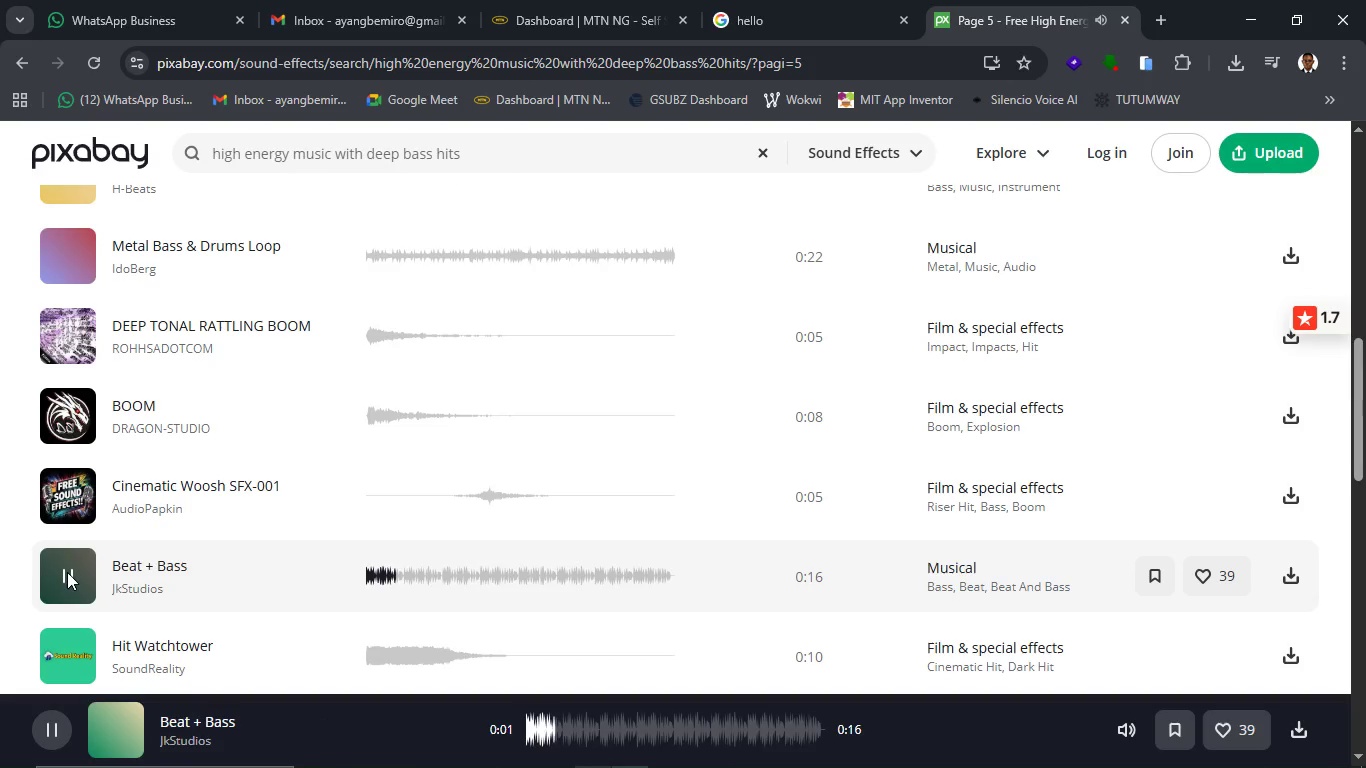 
wait(10.38)
 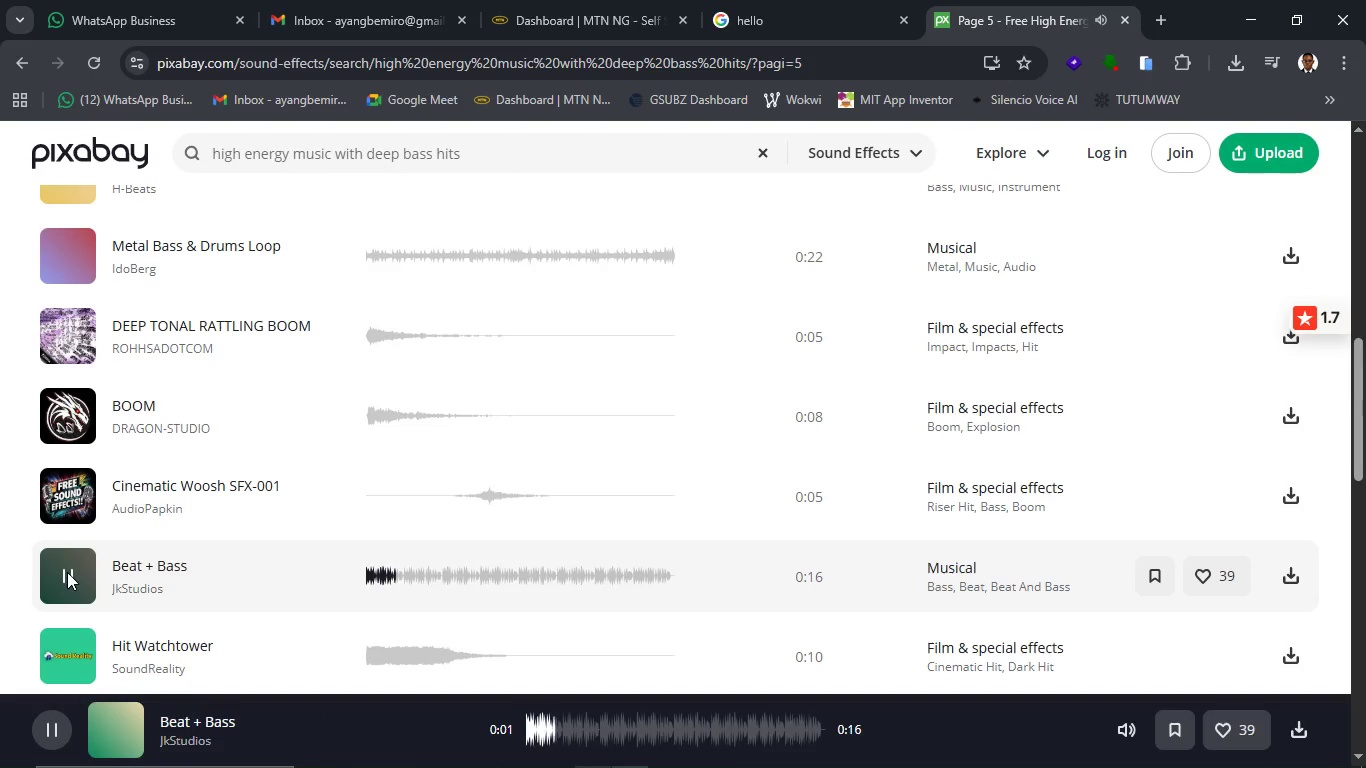 
scroll: coordinate [359, 600], scroll_direction: down, amount: 6.0
 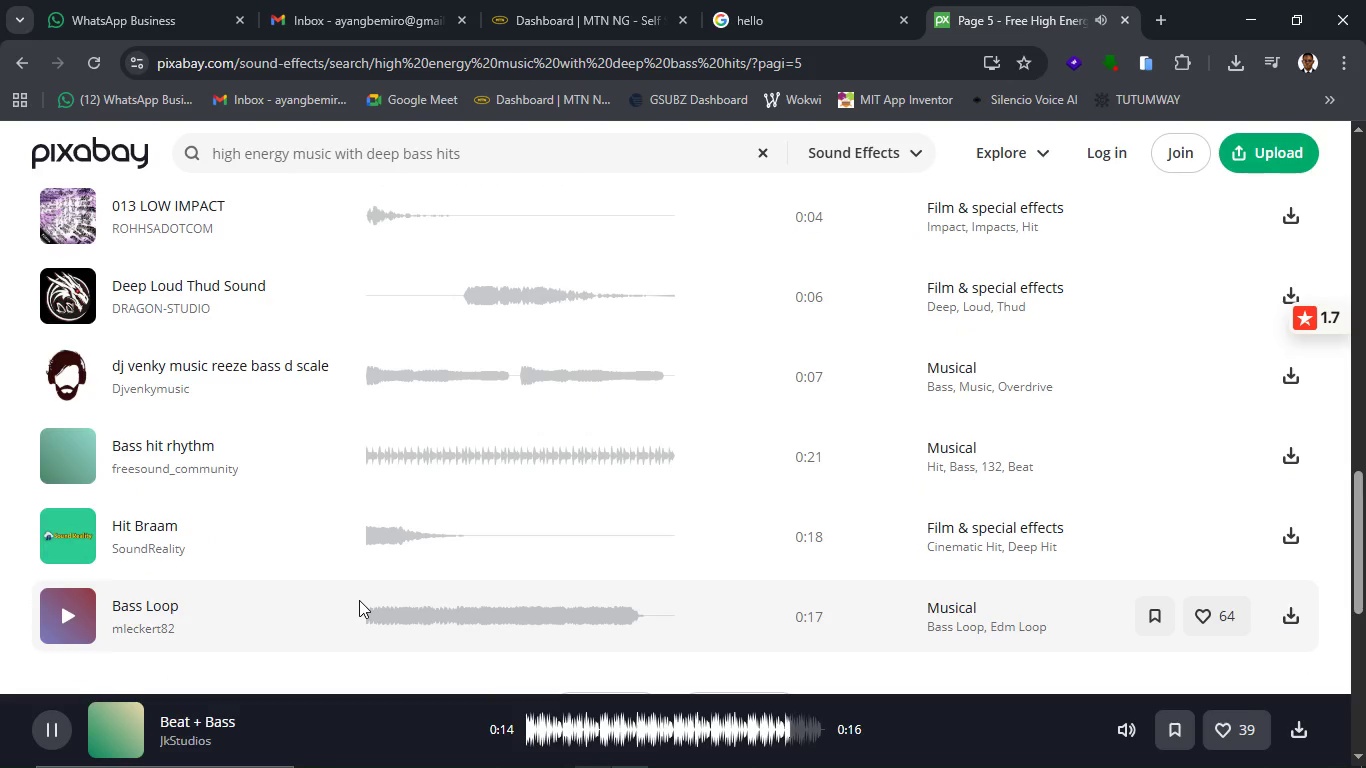 
scroll: coordinate [359, 600], scroll_direction: up, amount: 1.0
 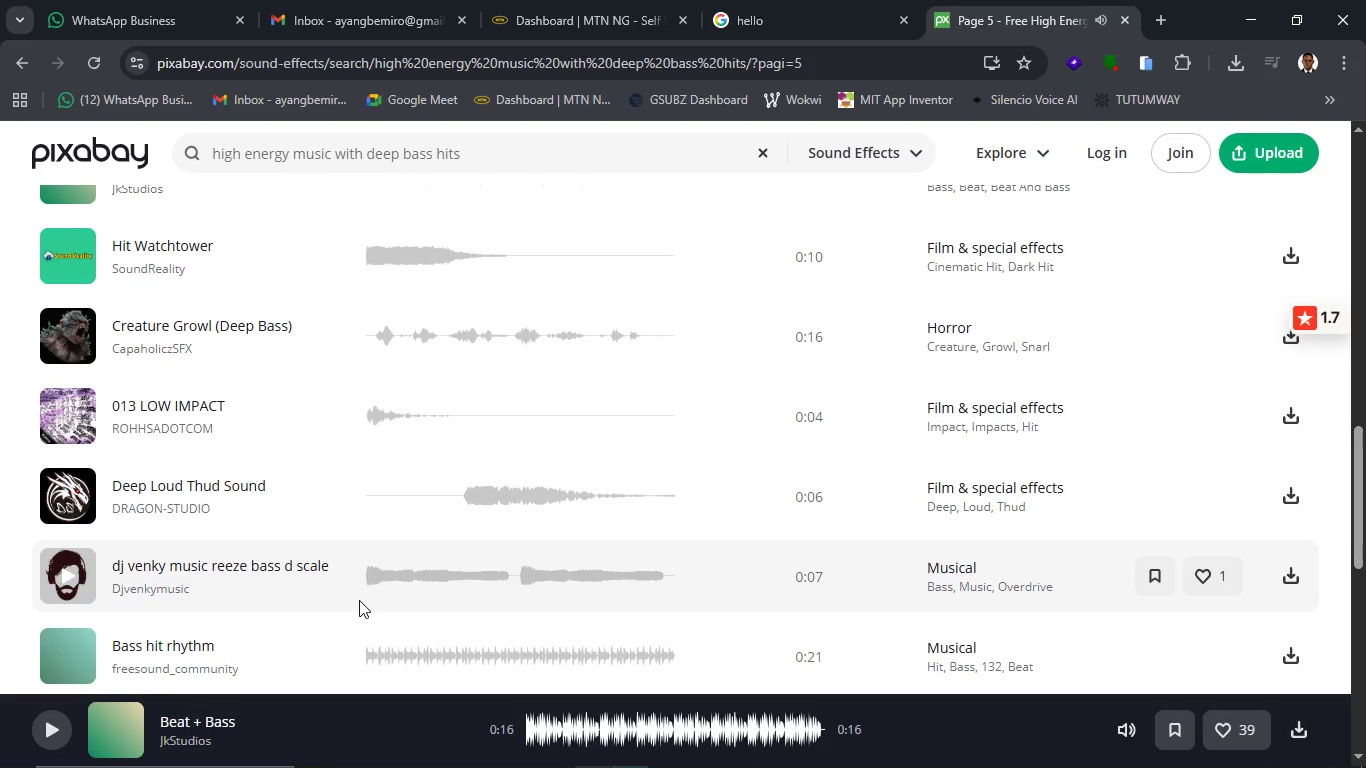 
scroll: coordinate [359, 600], scroll_direction: down, amount: 3.0
 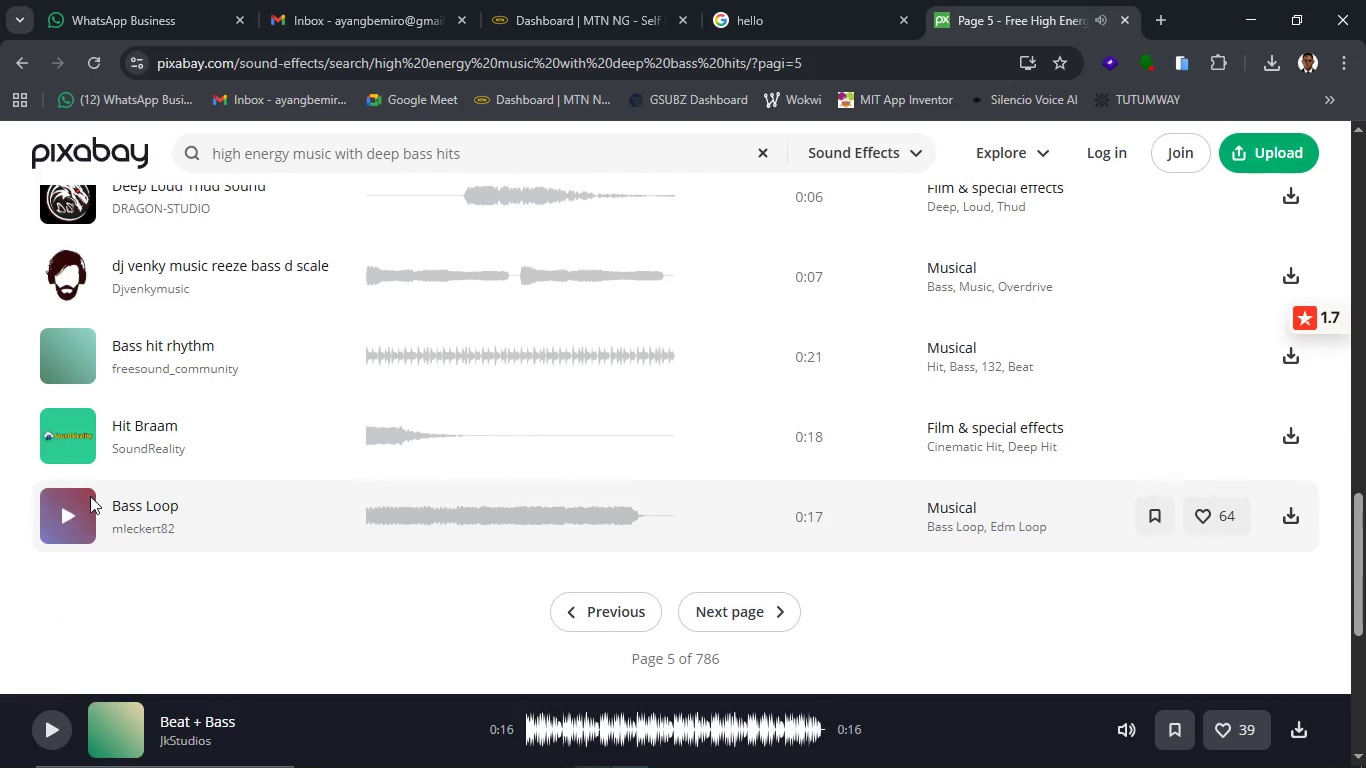 
left_click([81, 507])
 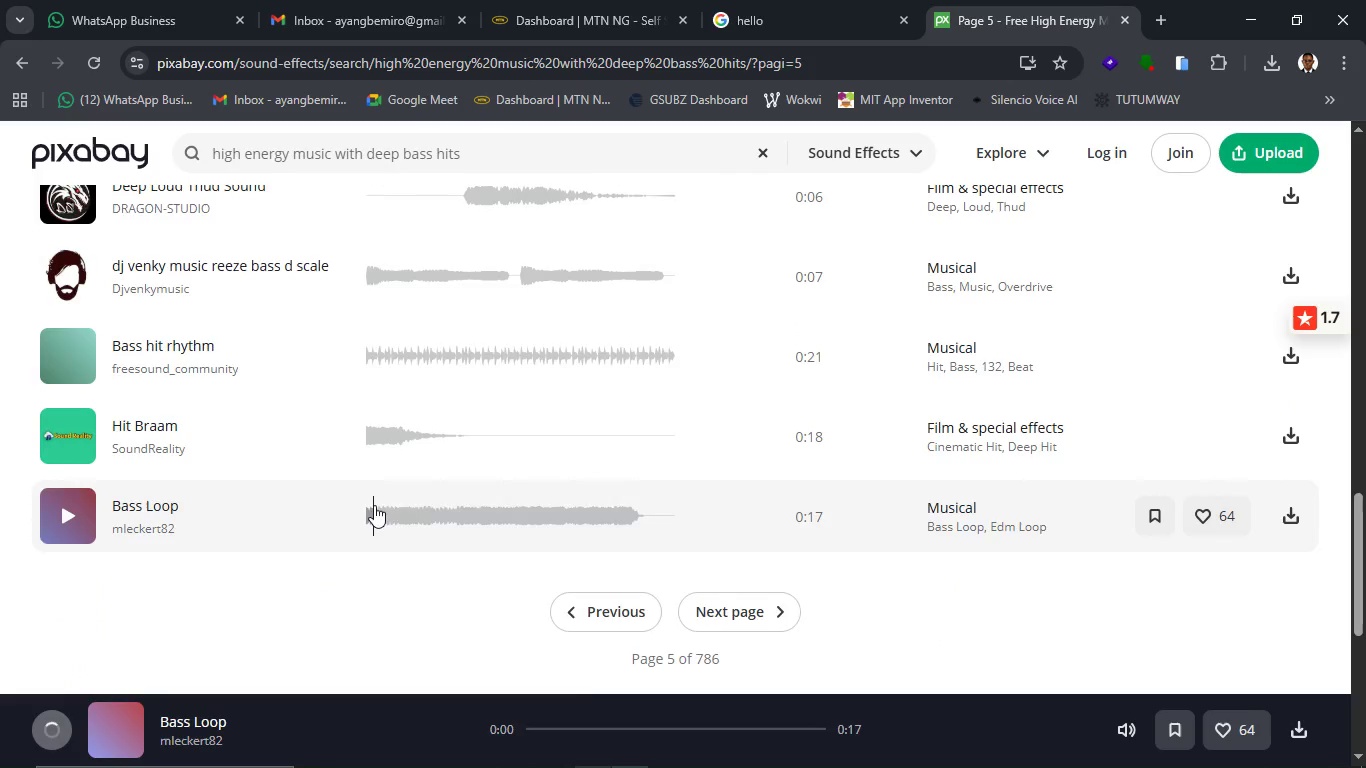 
scroll: coordinate [374, 505], scroll_direction: up, amount: 2.0
 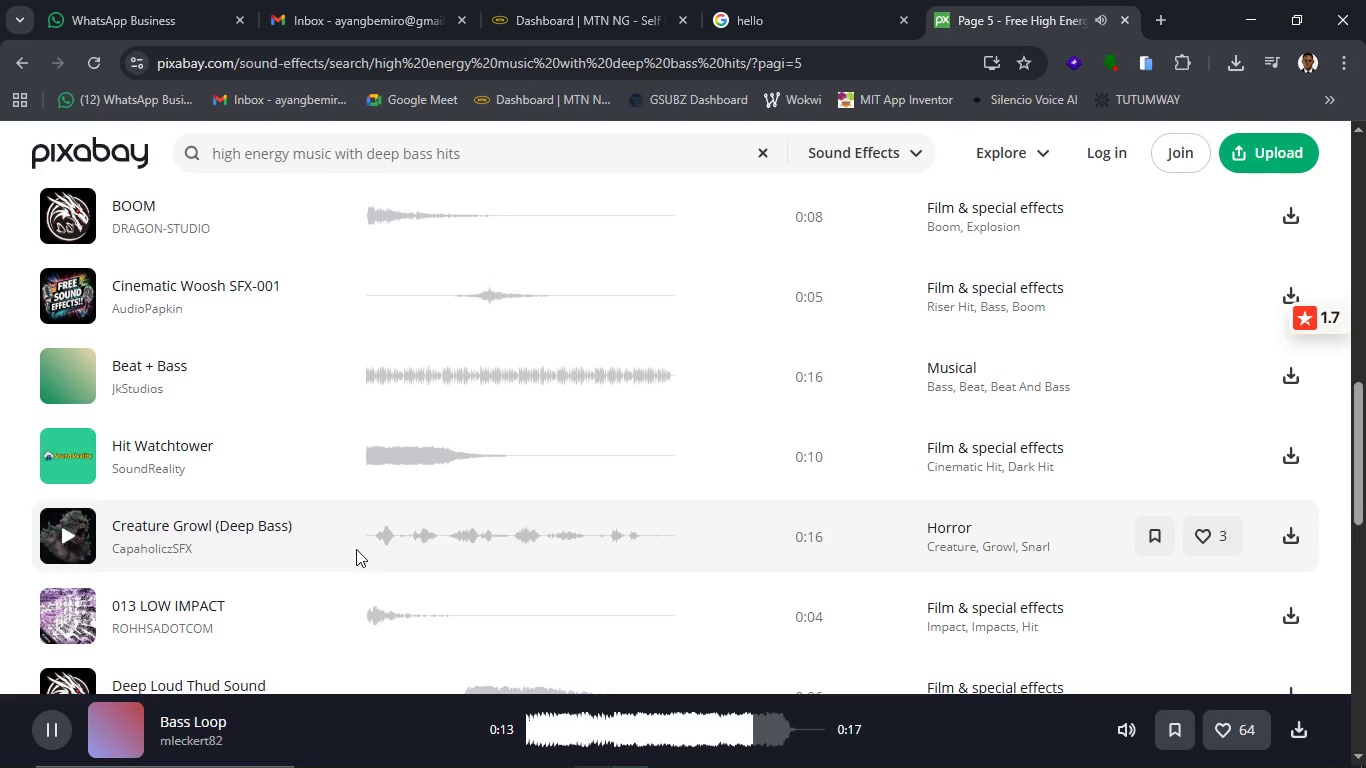 
wait(21.58)
 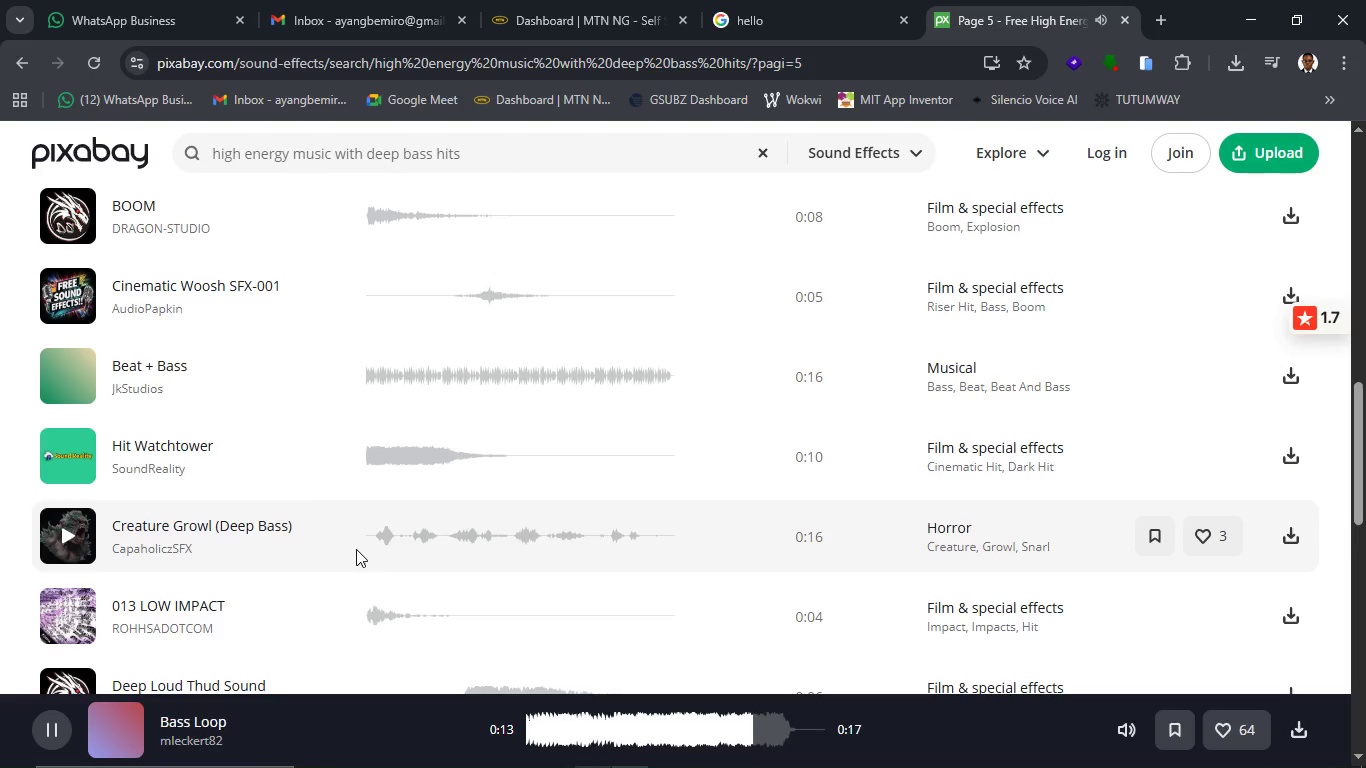 
left_click([50, 720])
 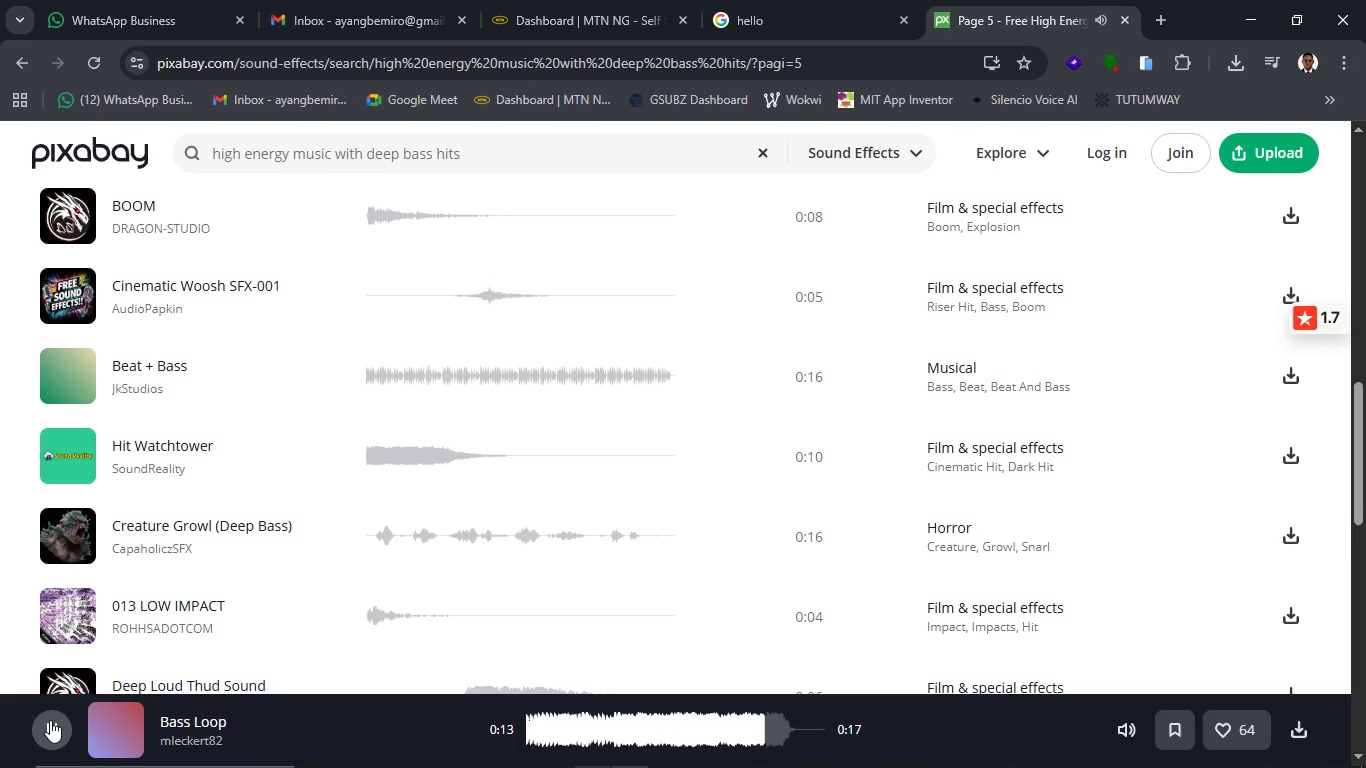 
wait(19.11)
 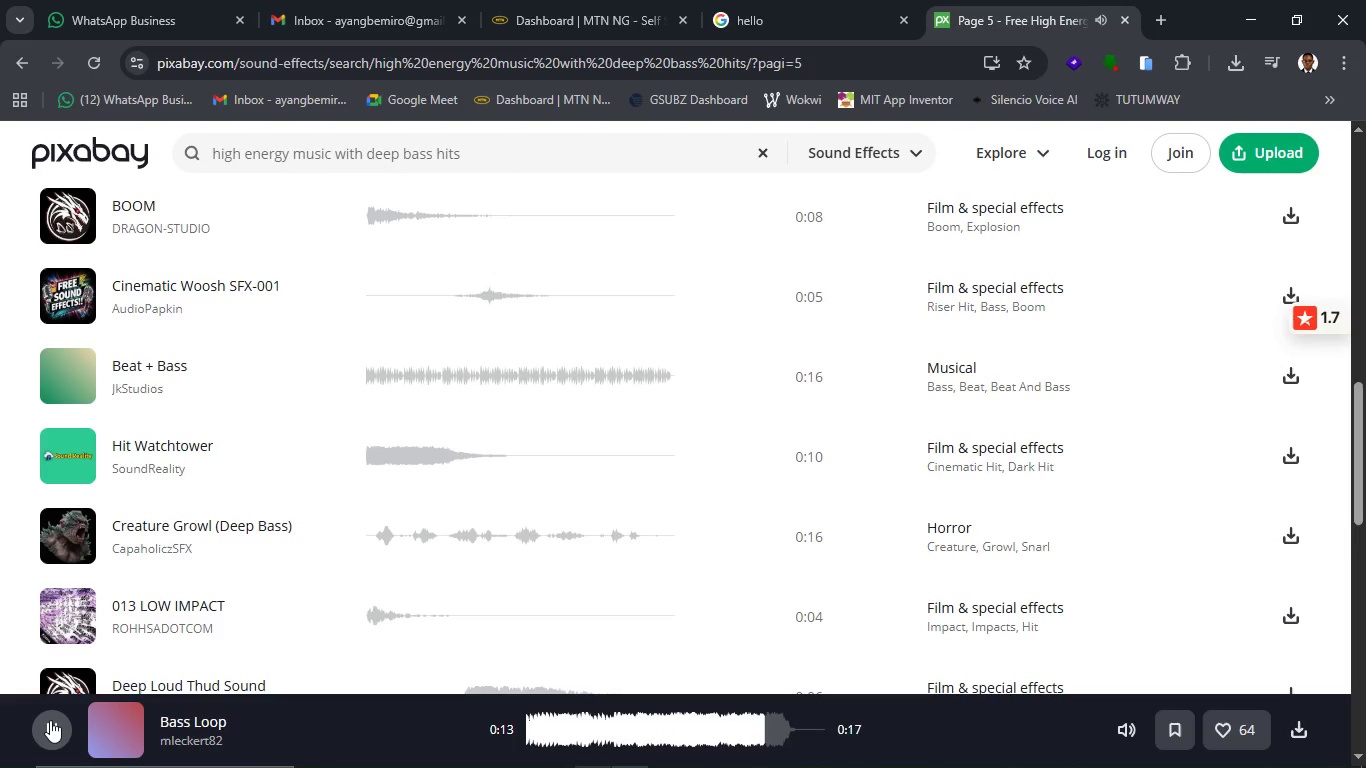 
left_click([1305, 740])
 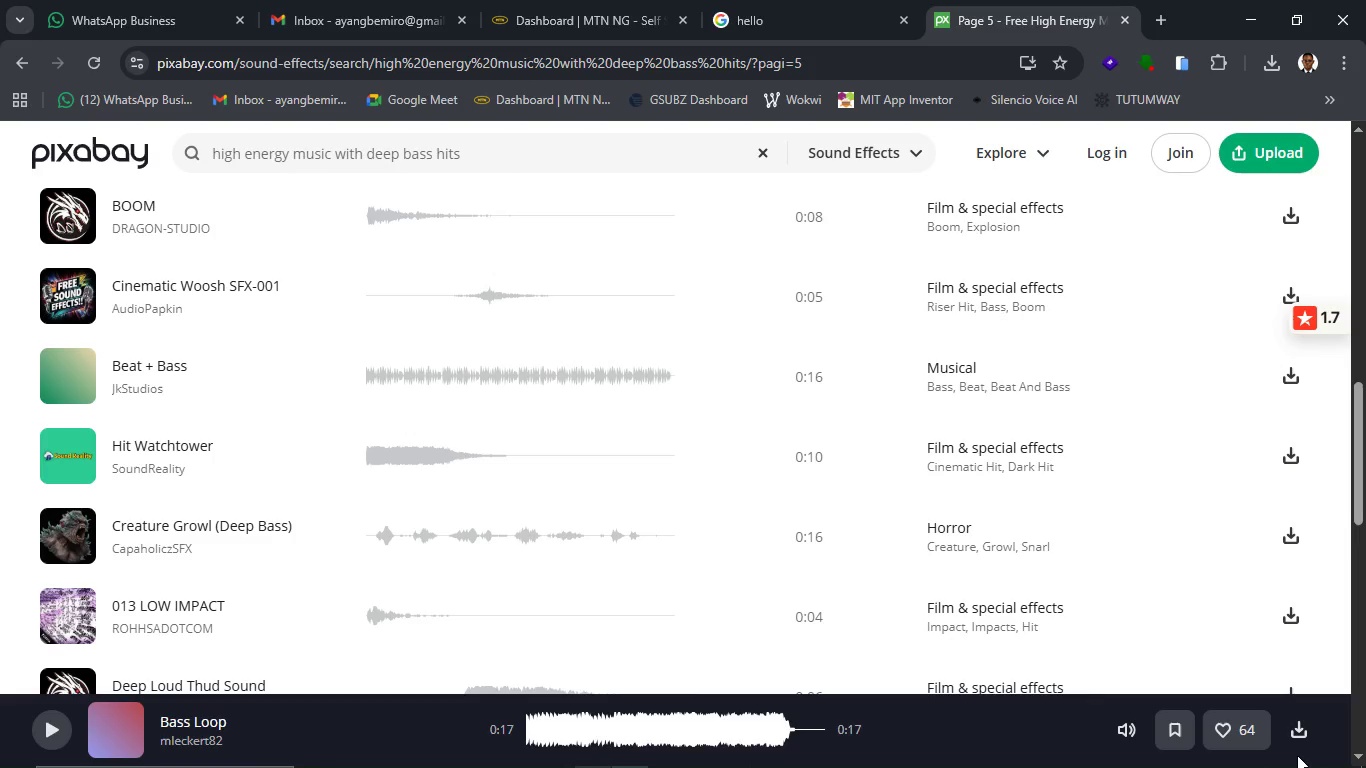 
wait(13.24)
 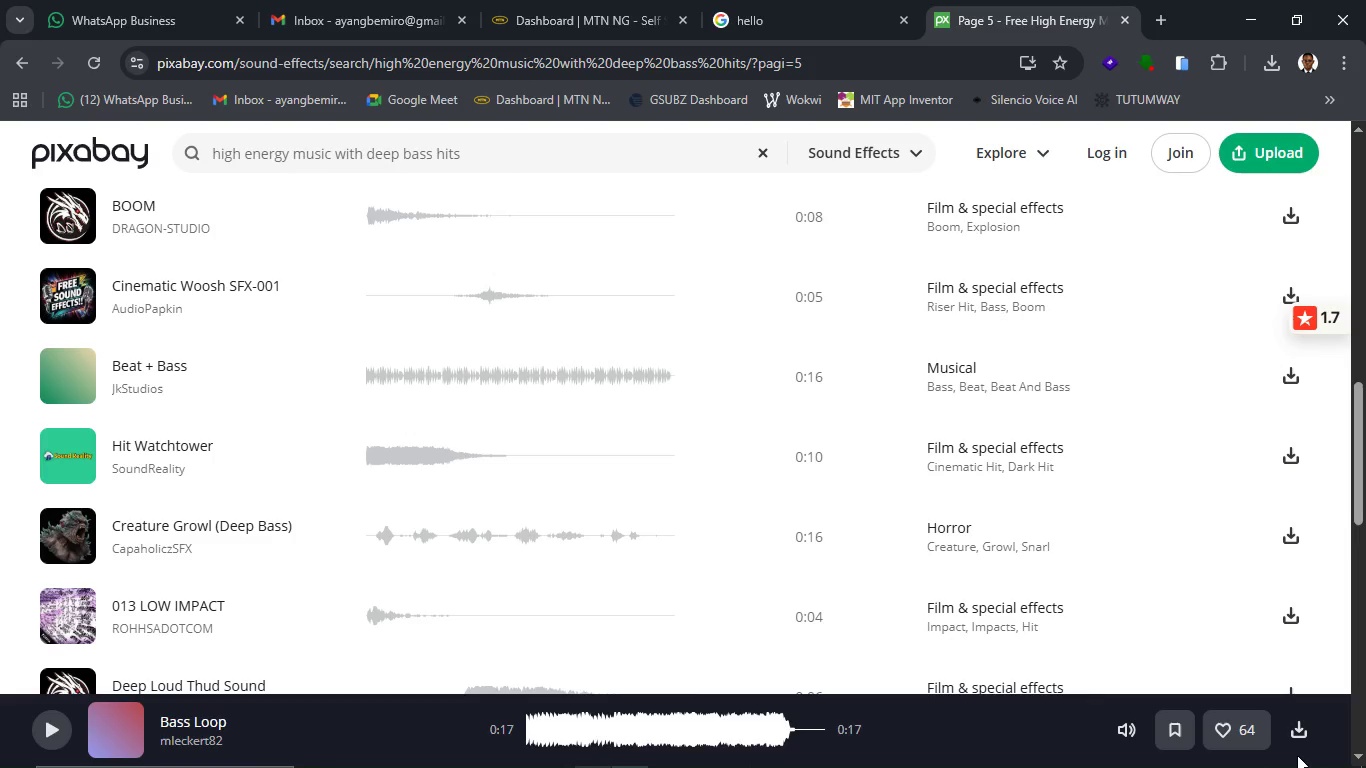 
key(Meta+MetaLeft)
 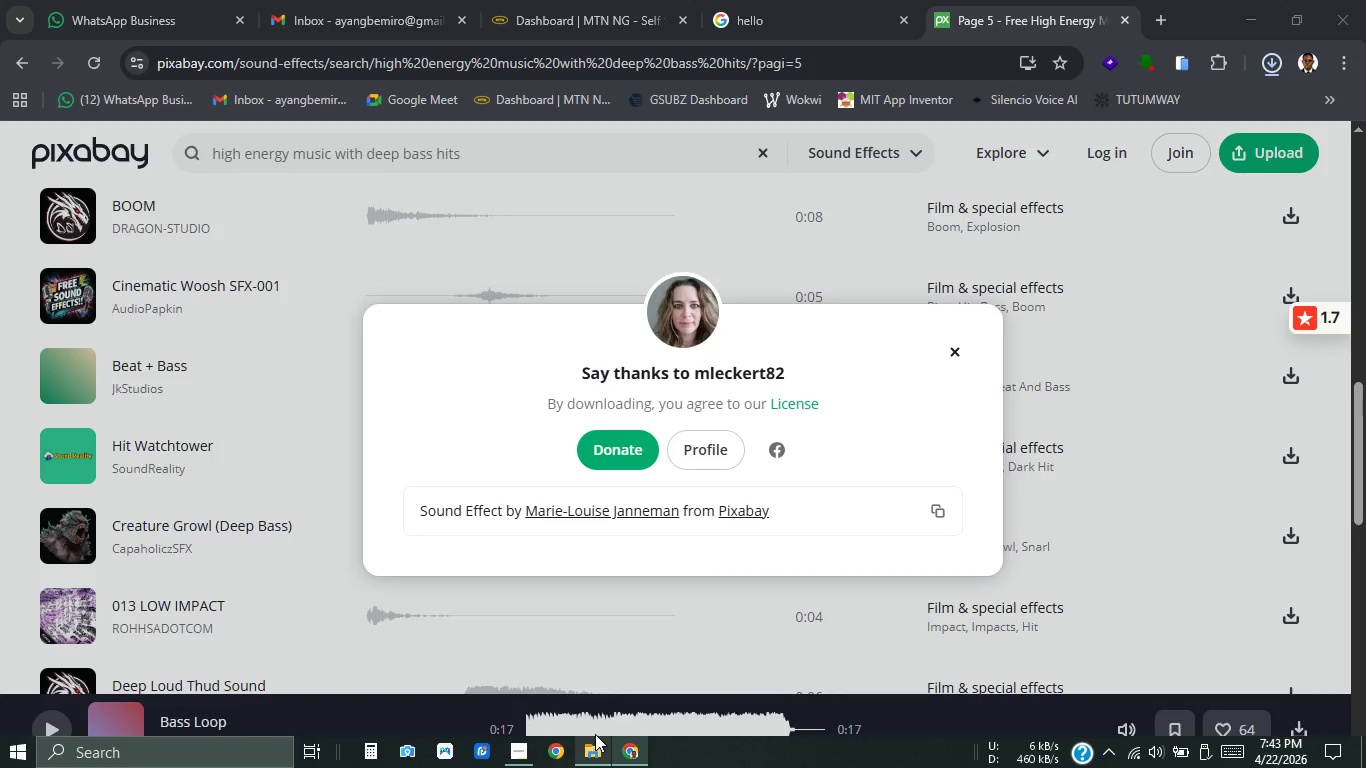 
mouse_move([584, 754])
 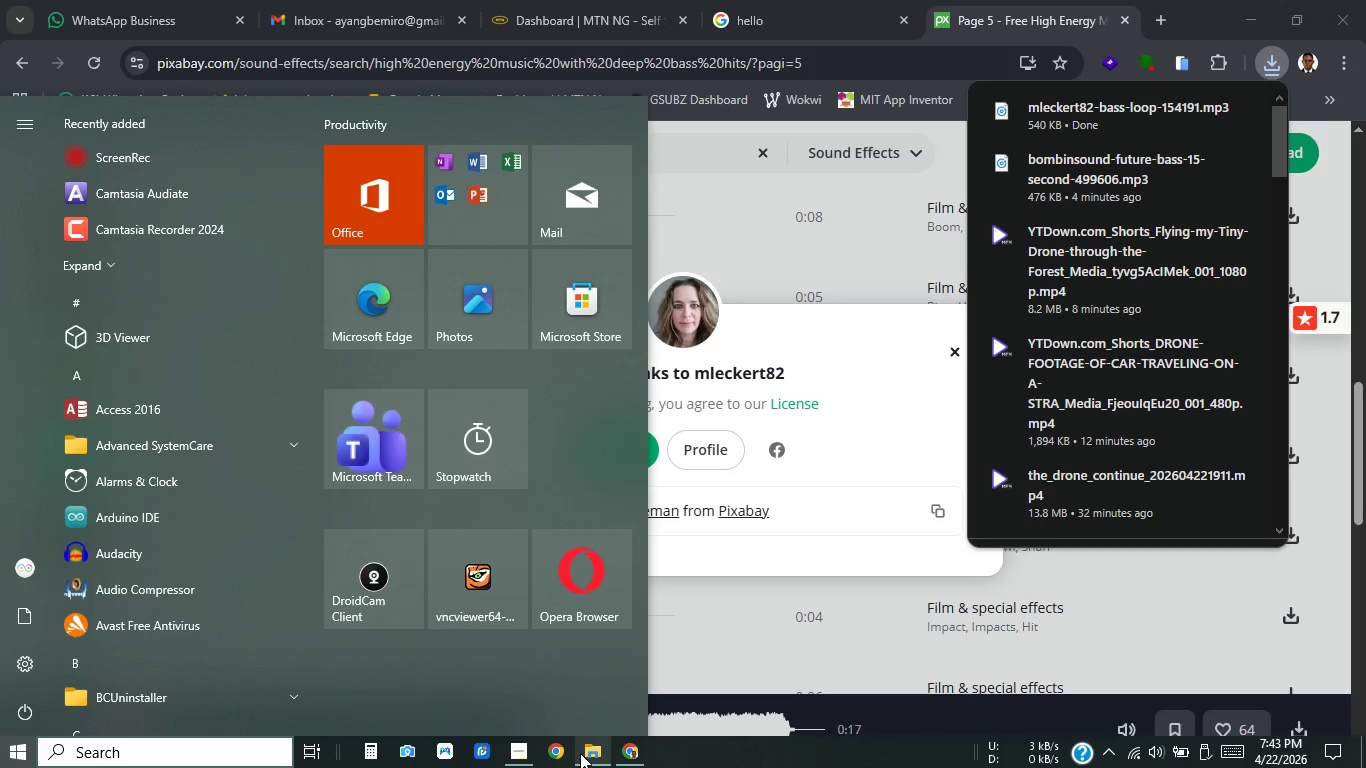 
left_click([589, 750])
 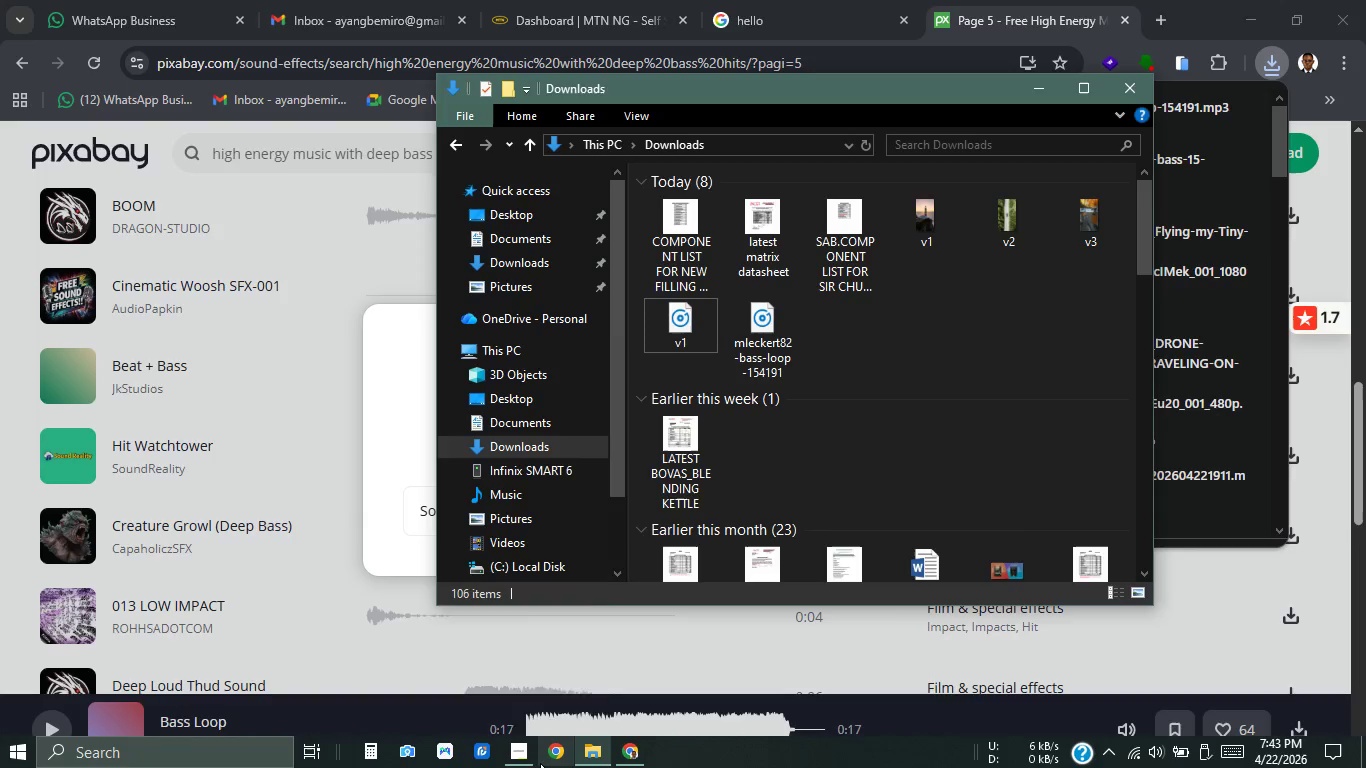 
left_click([532, 755])